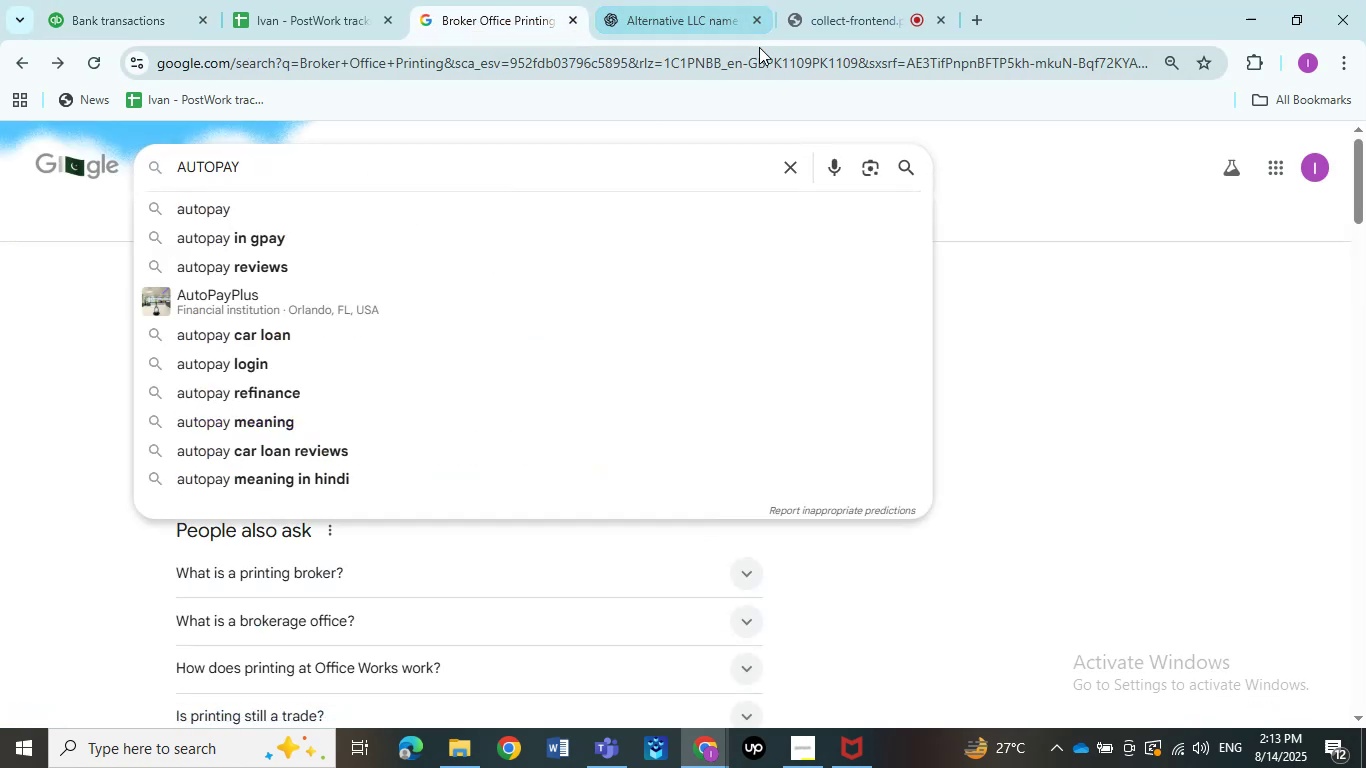 
key(NumpadEnter)
 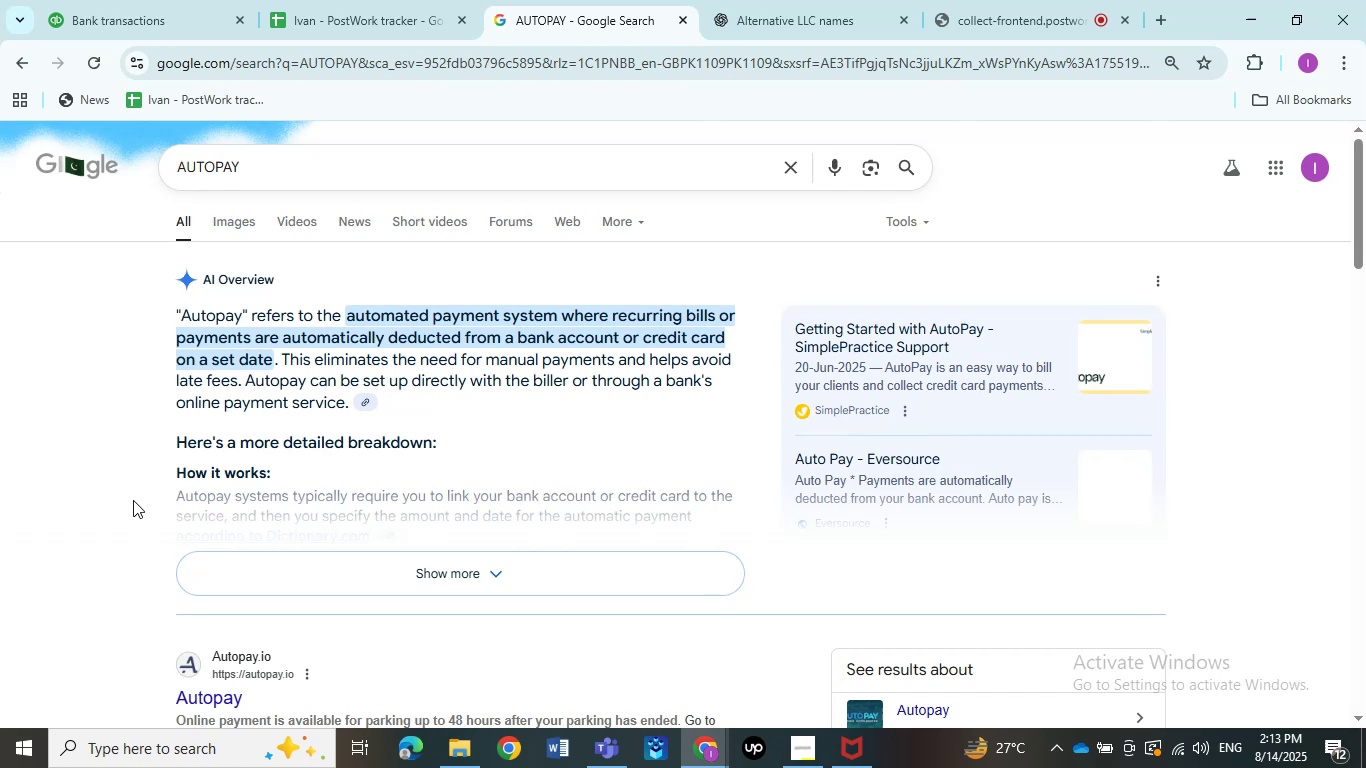 
wait(7.43)
 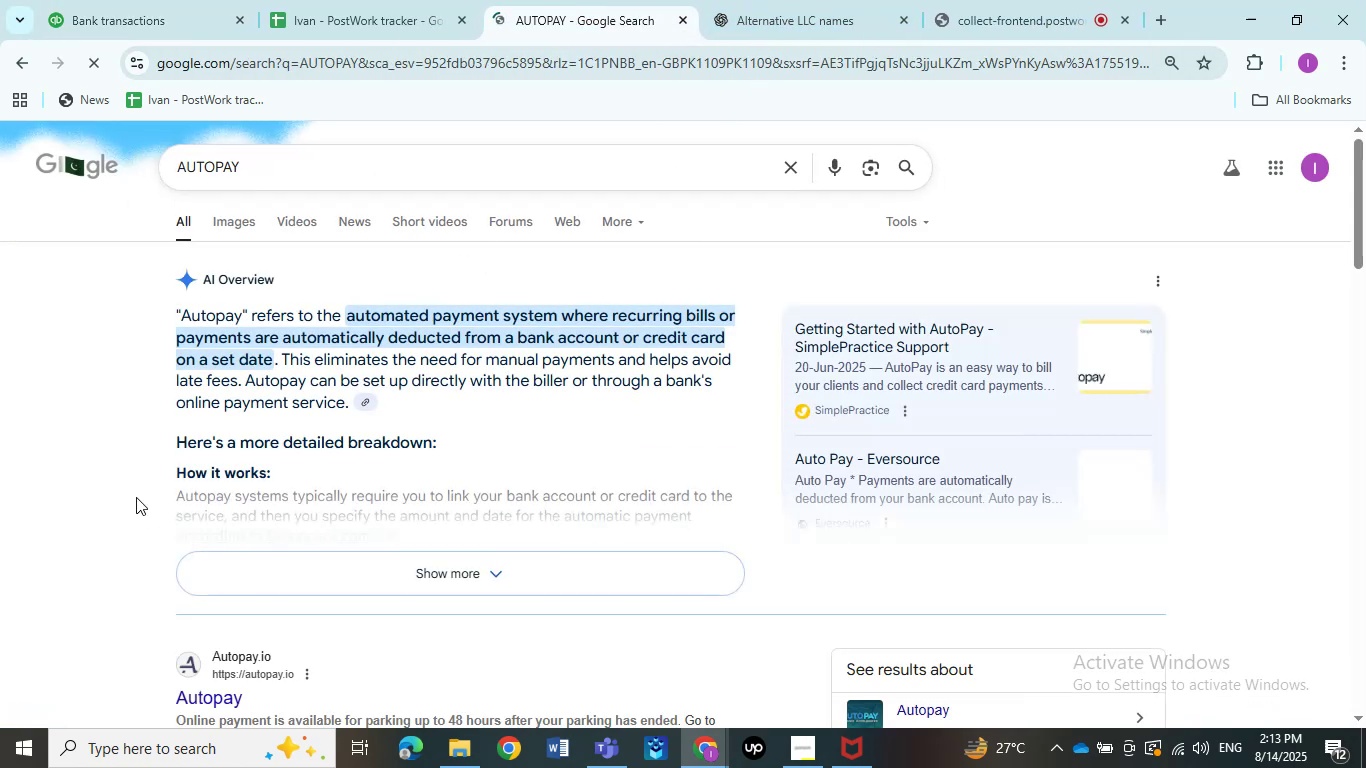 
left_click([188, 0])
 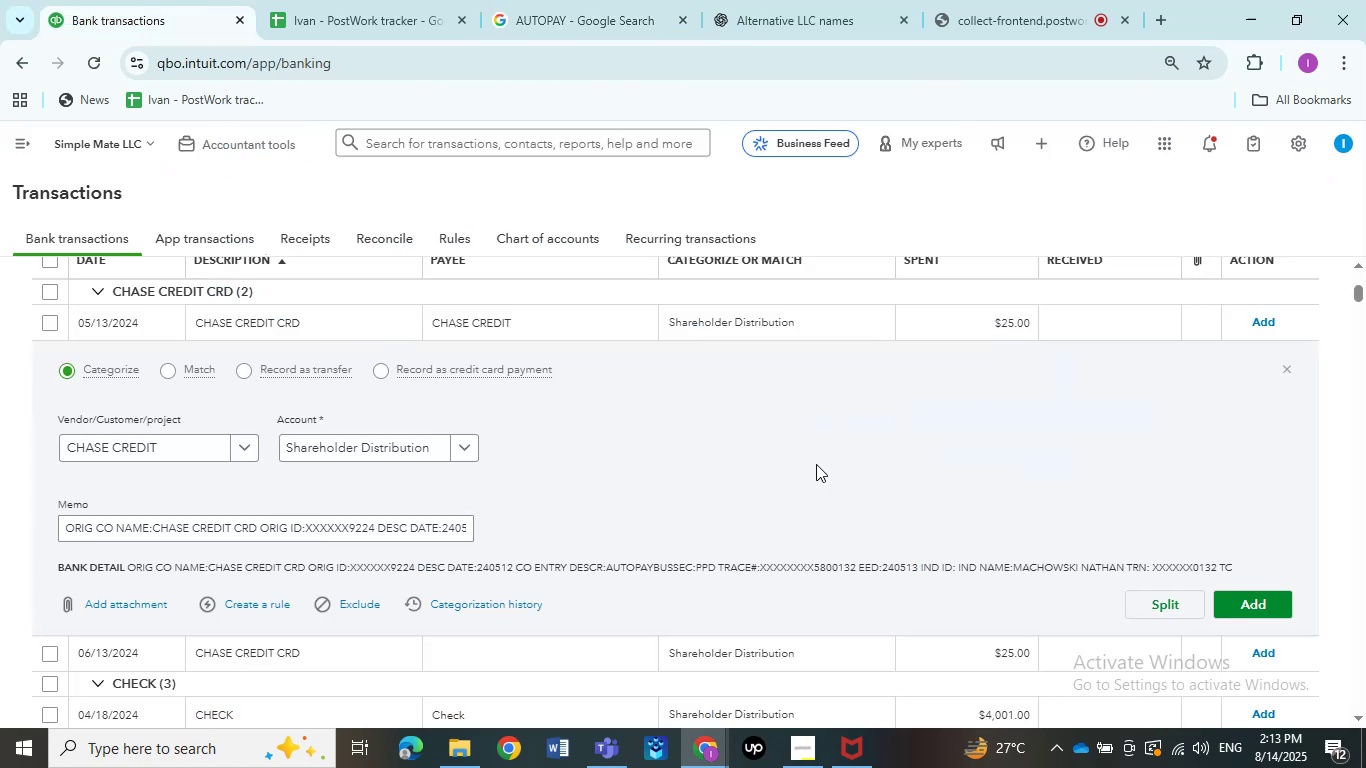 
left_click([223, 327])
 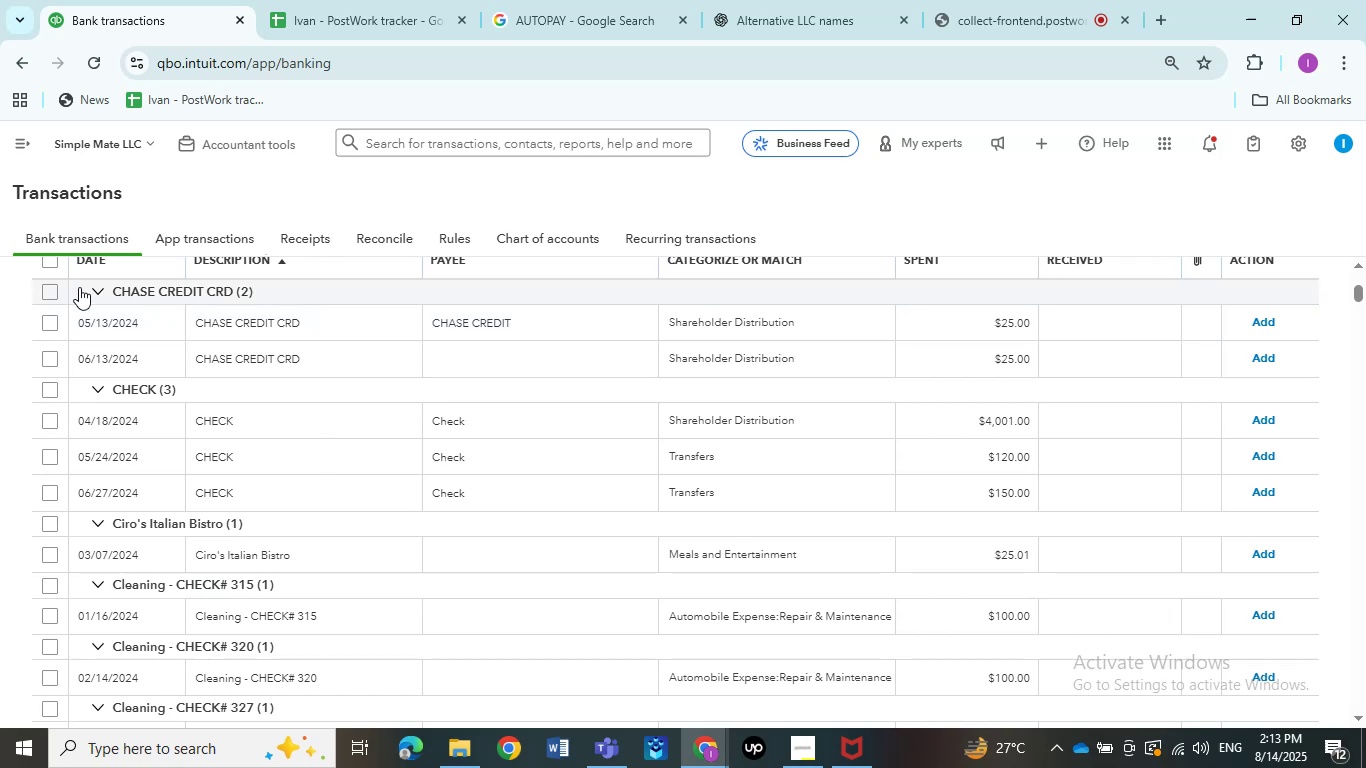 
left_click([54, 287])
 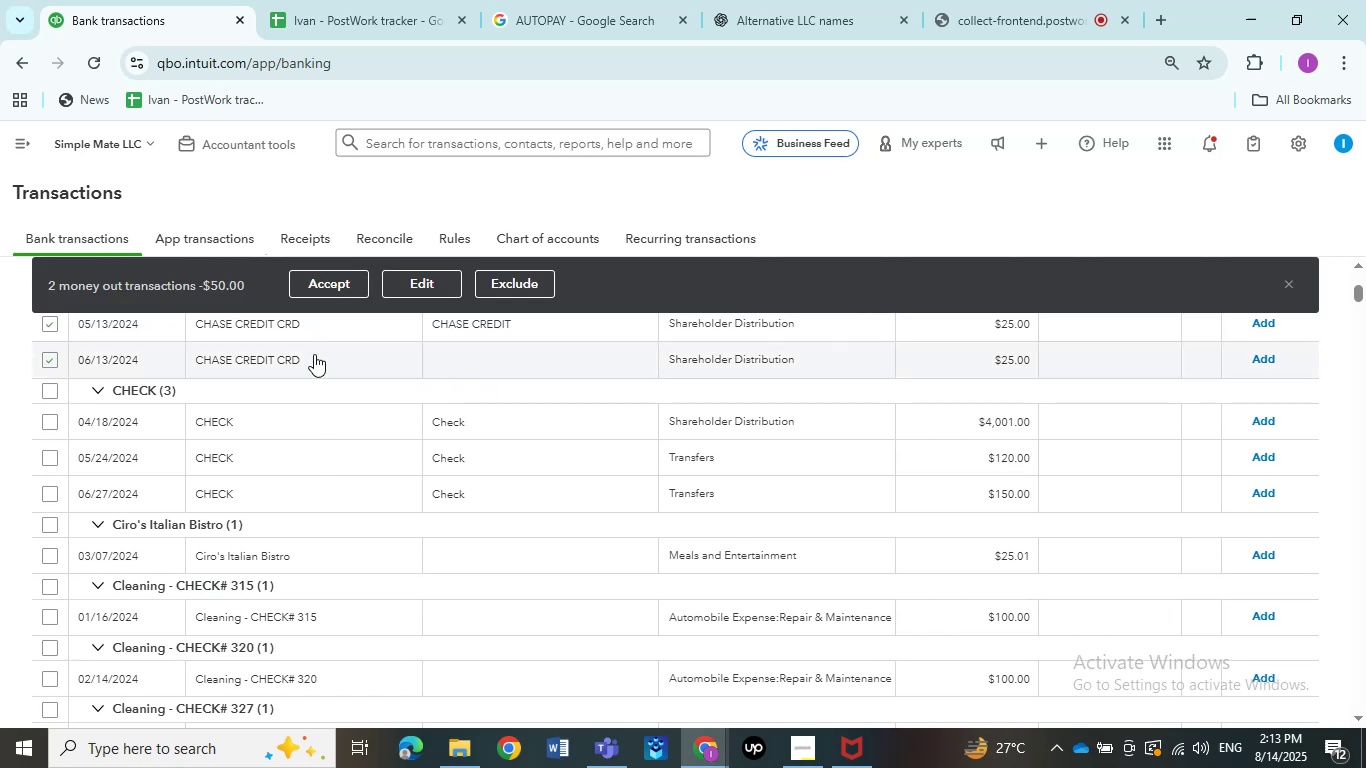 
left_click([432, 291])
 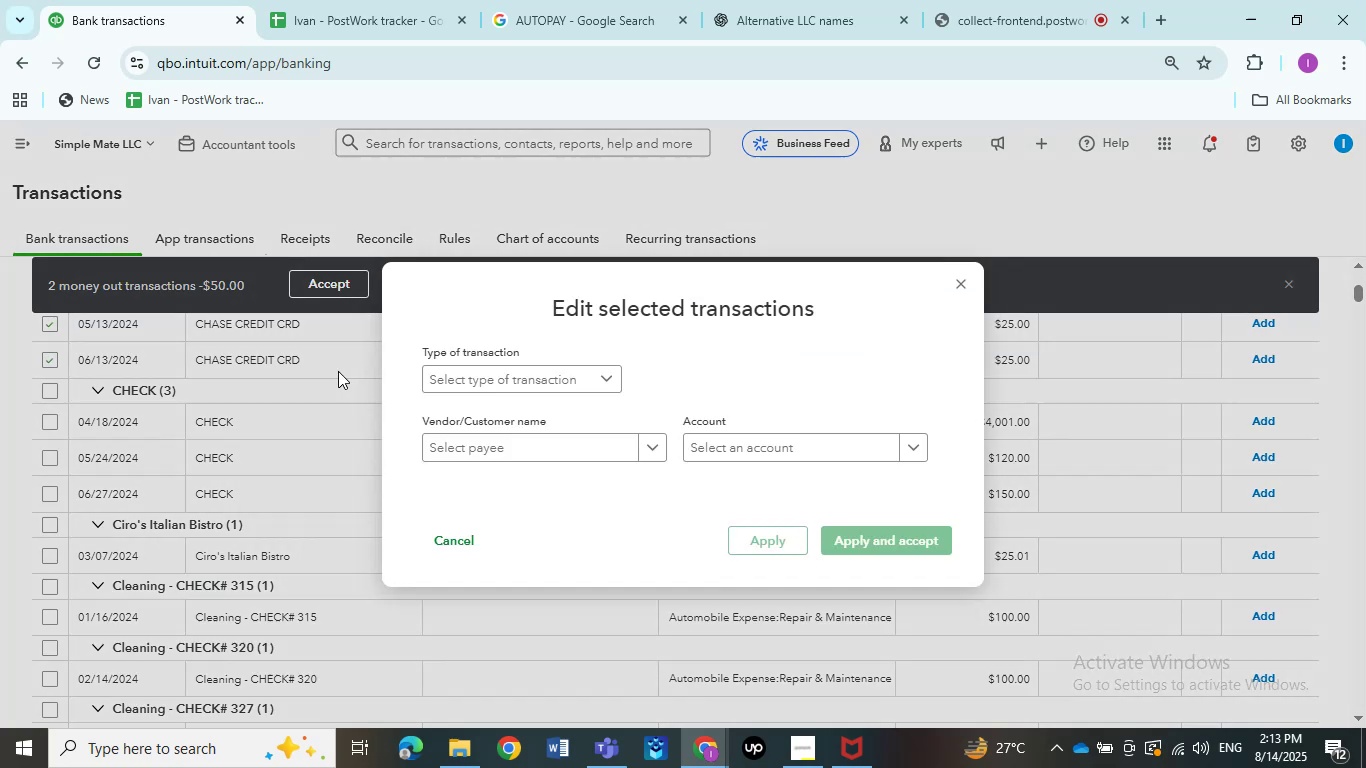 
left_click([440, 364])
 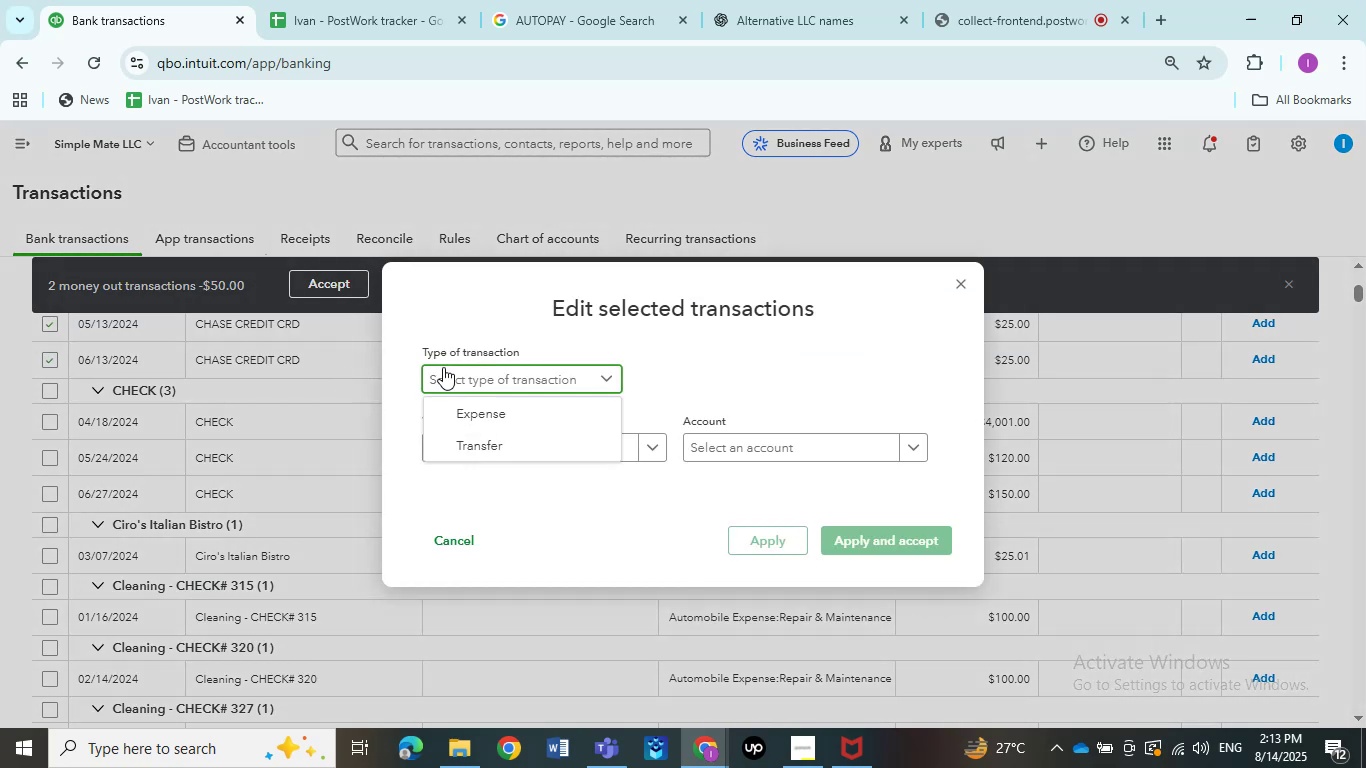 
key(Control+V)
 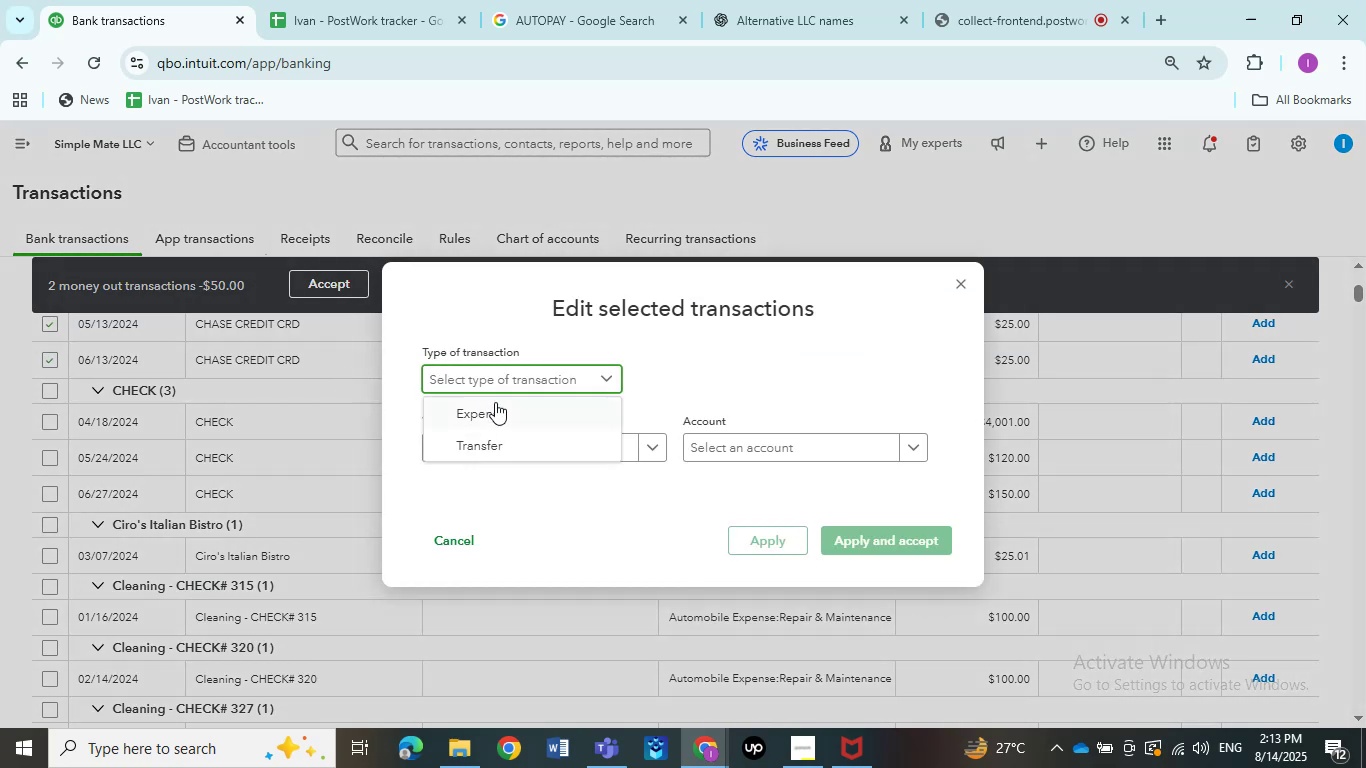 
left_click([495, 402])
 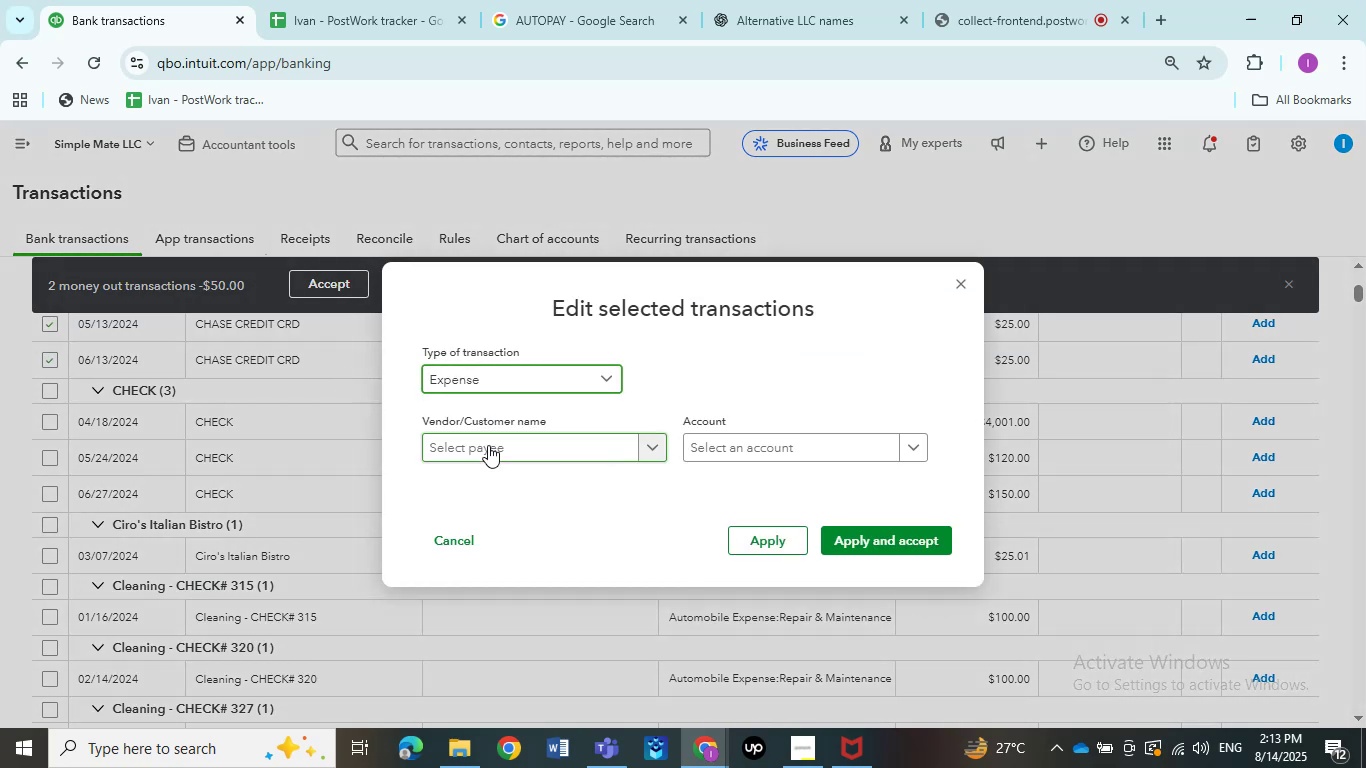 
left_click([479, 446])
 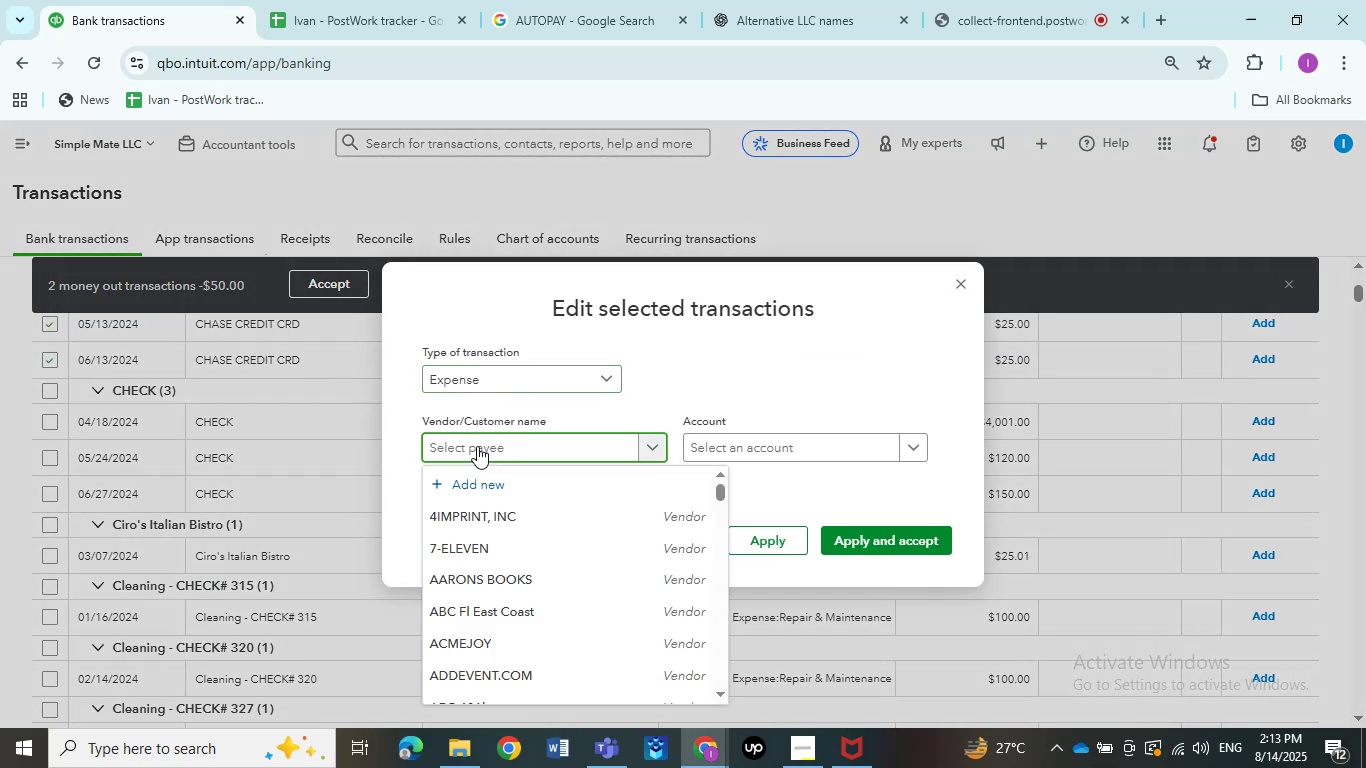 
key(Control+V)
 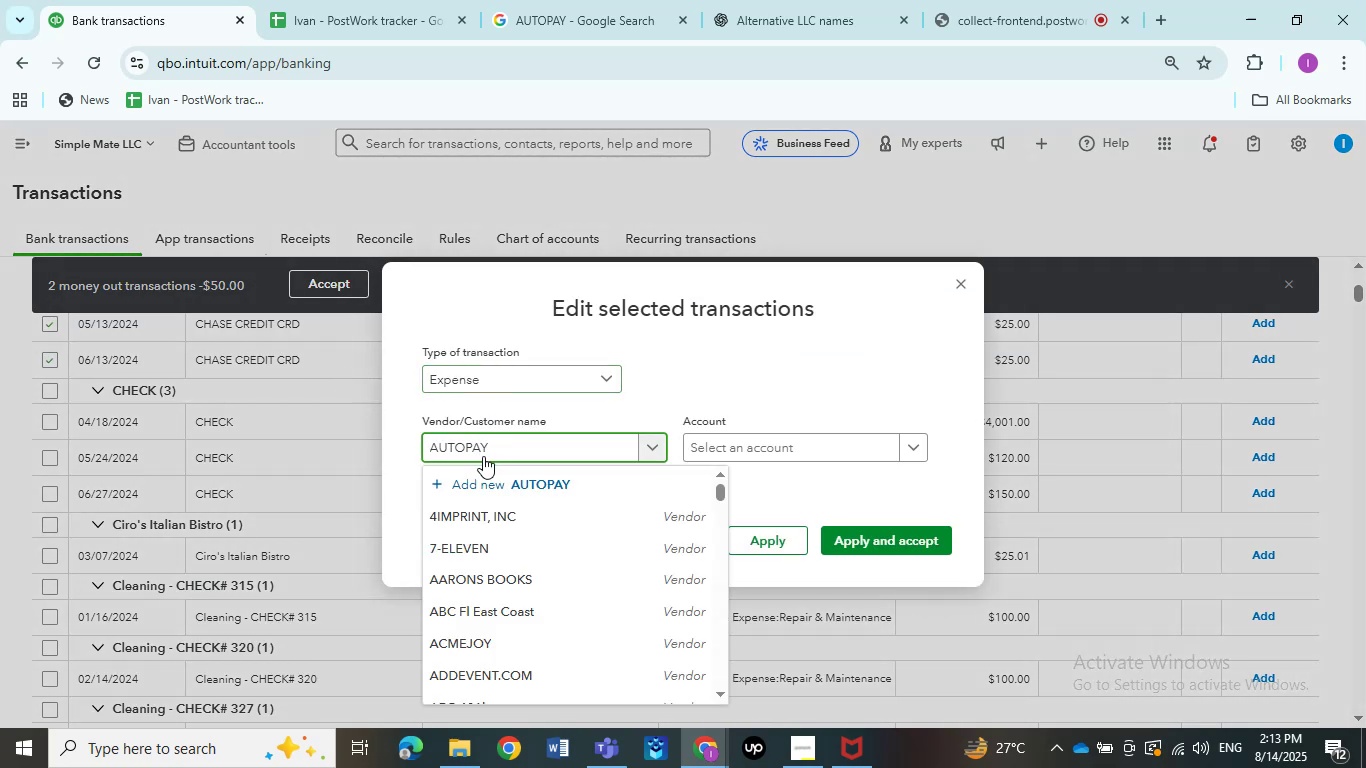 
key(Control+Z)
 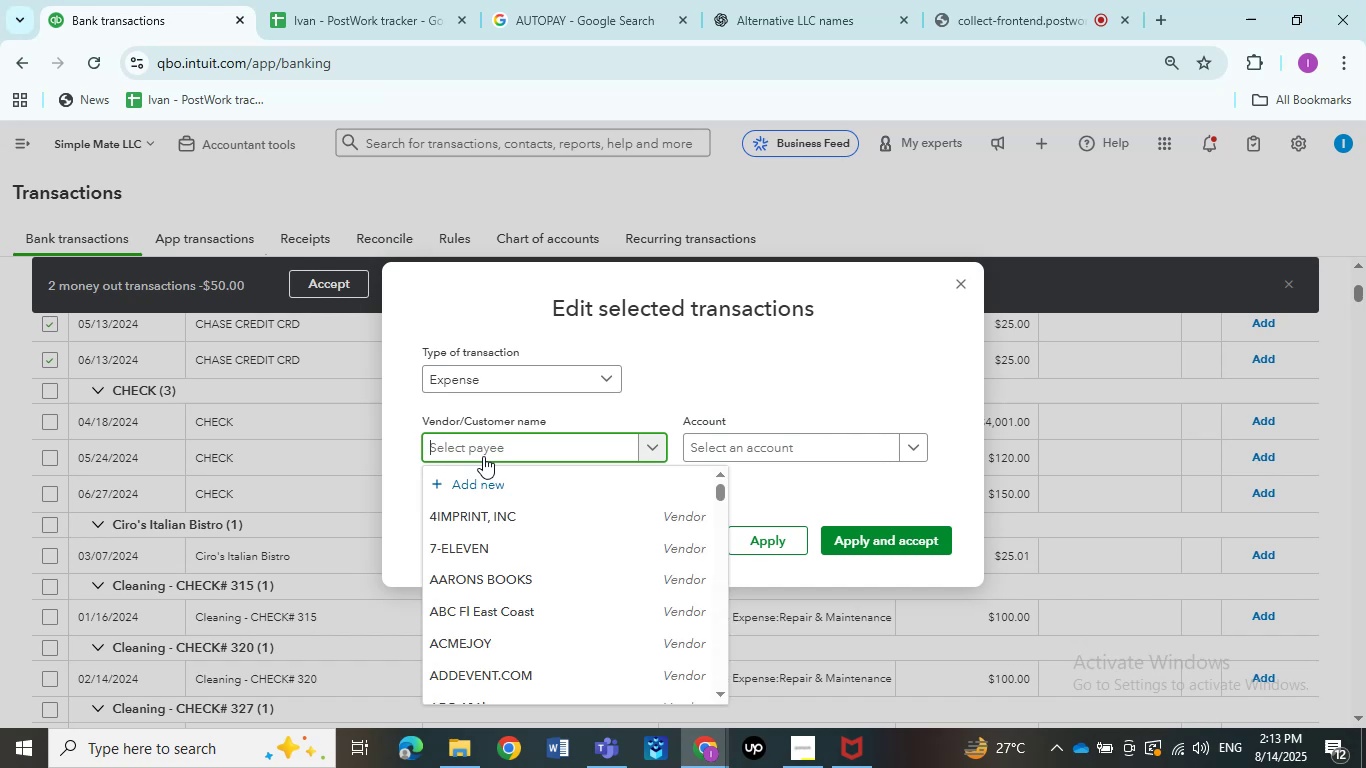 
type(Chase)
 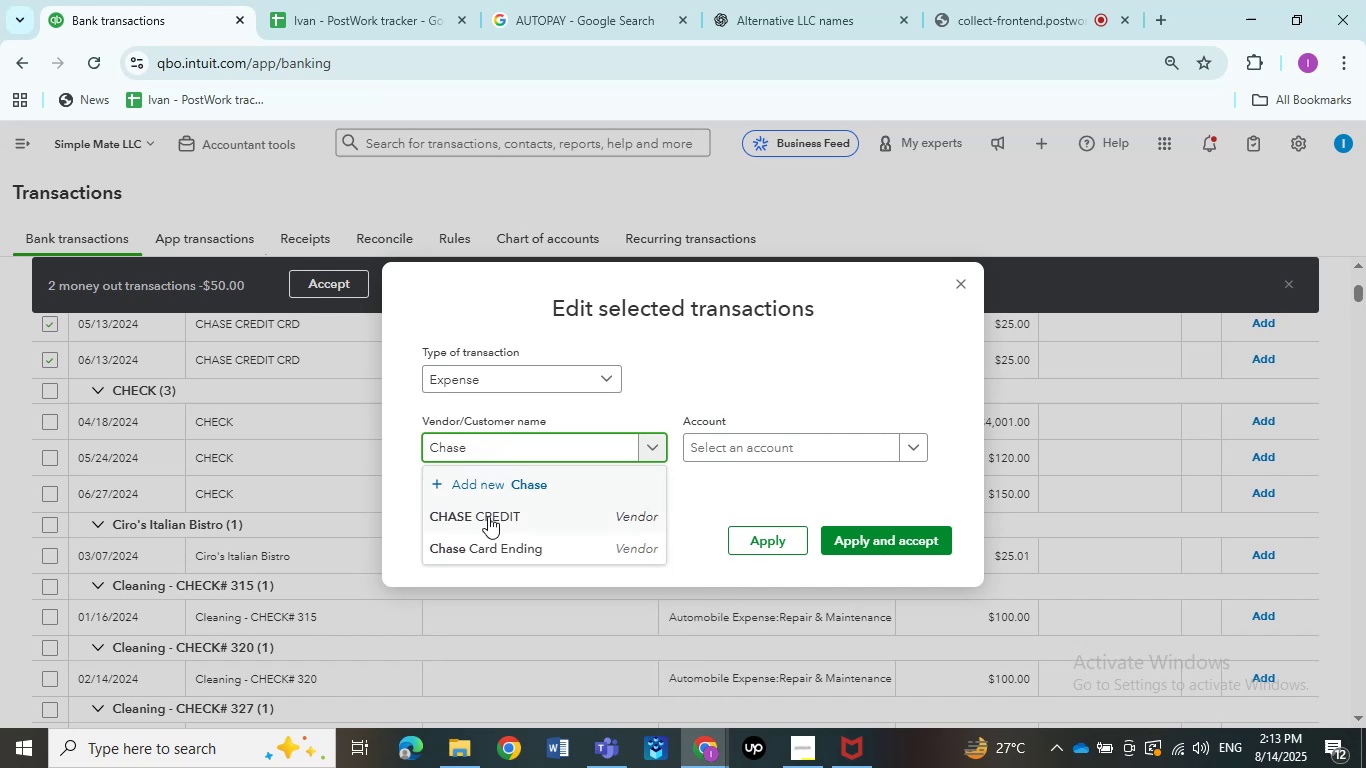 
left_click([488, 516])
 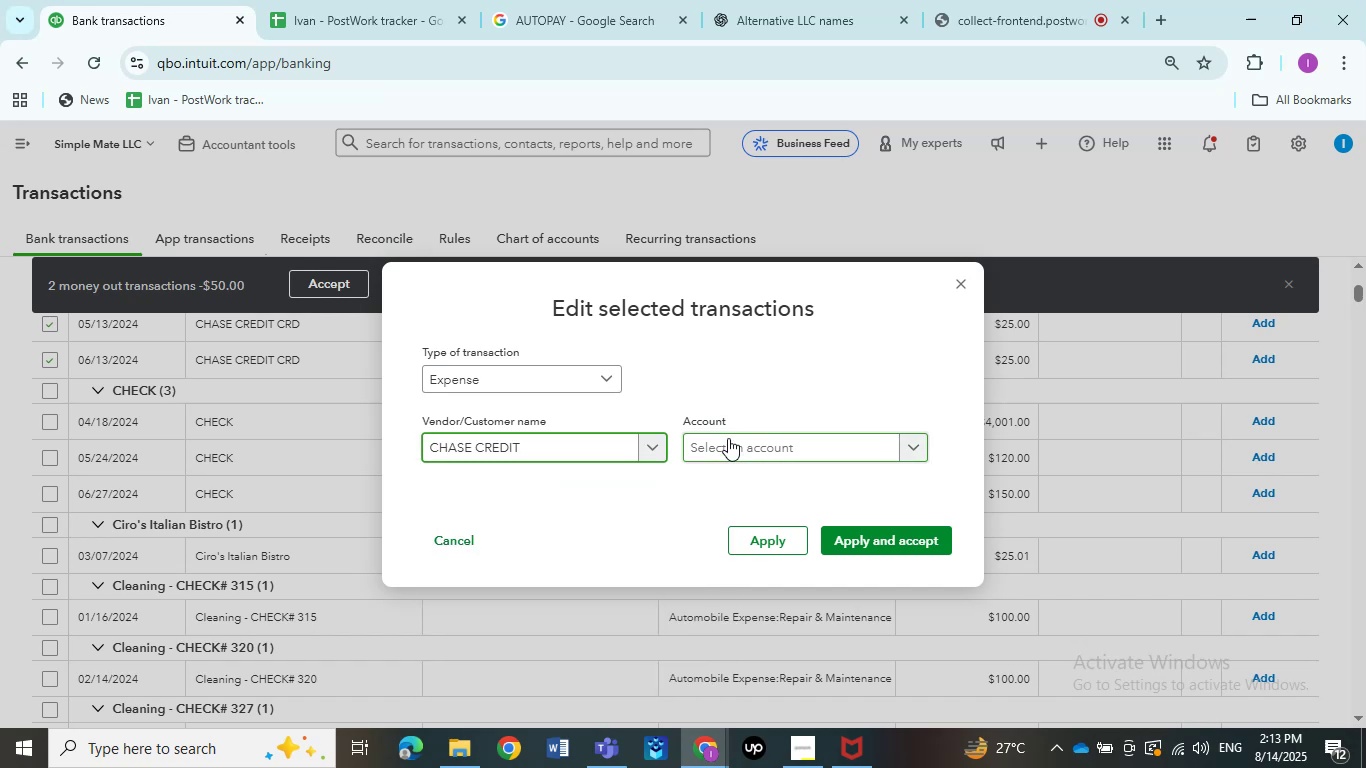 
left_click([728, 438])
 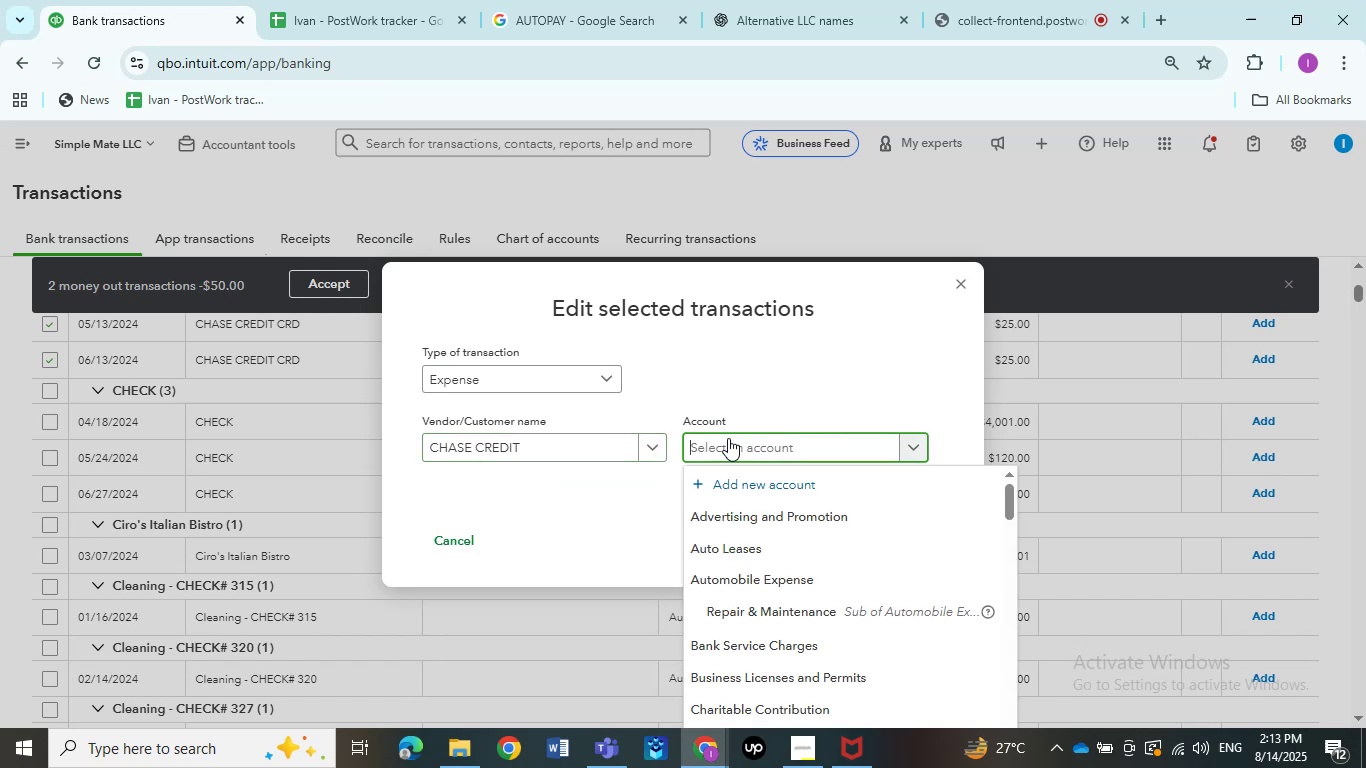 
type(Tra)
key(Backspace)
key(Backspace)
type(share)
 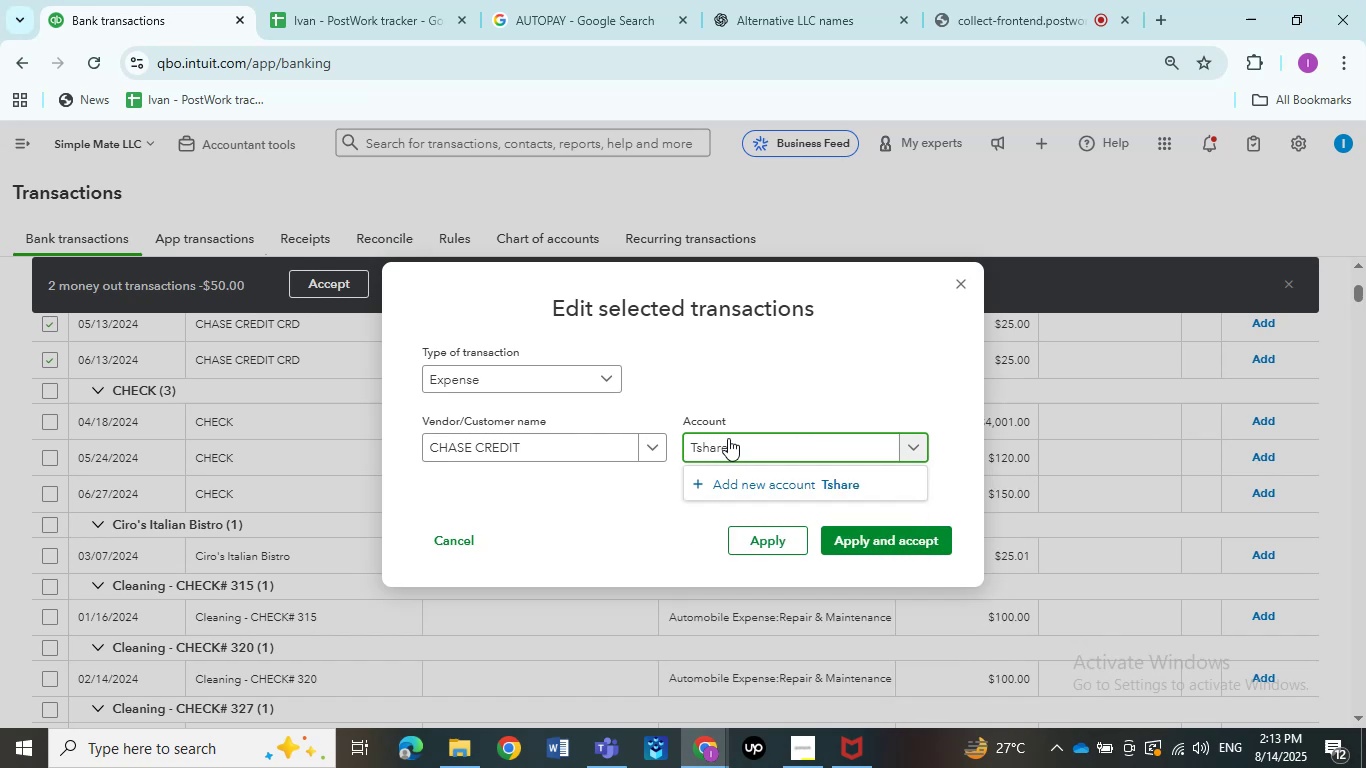 
wait(6.67)
 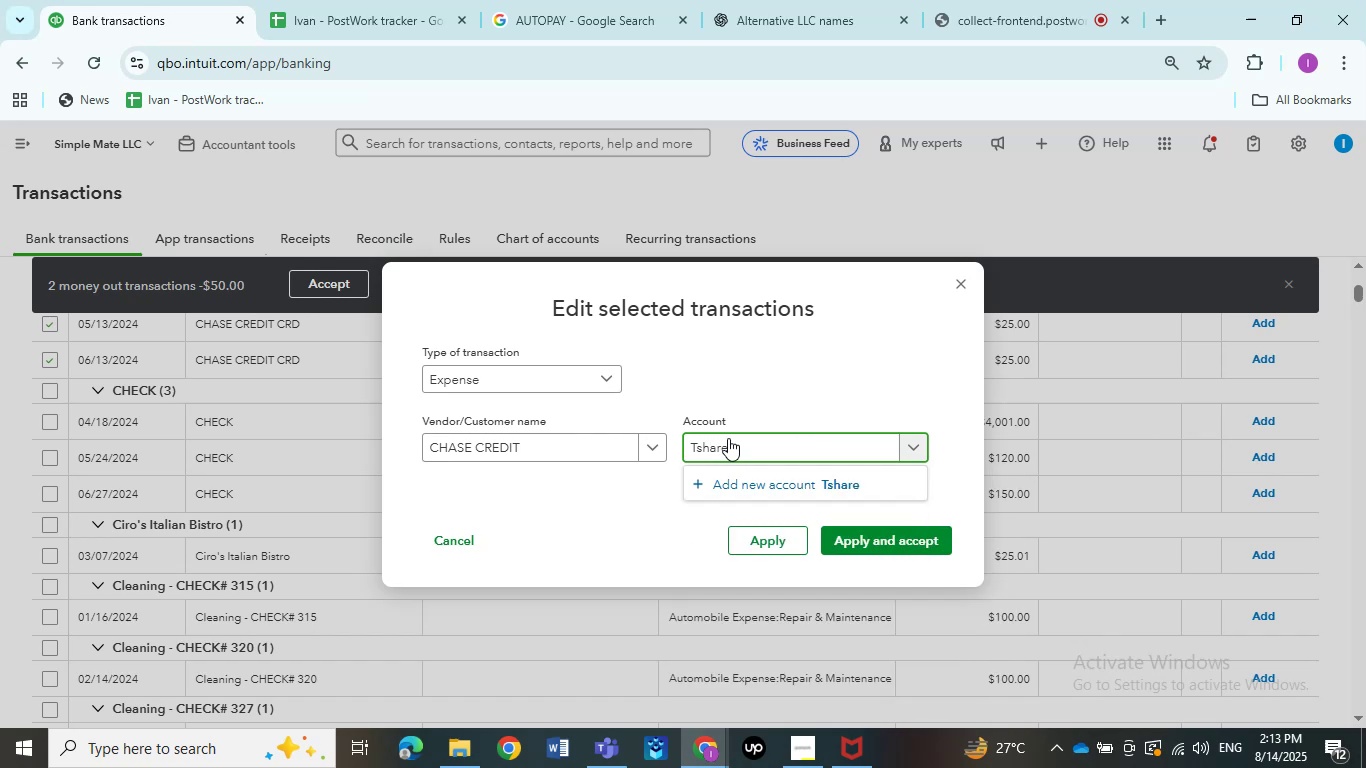 
key(Backspace)
key(Backspace)
key(Backspace)
key(Backspace)
key(Backspace)
key(Backspace)
type(share)
 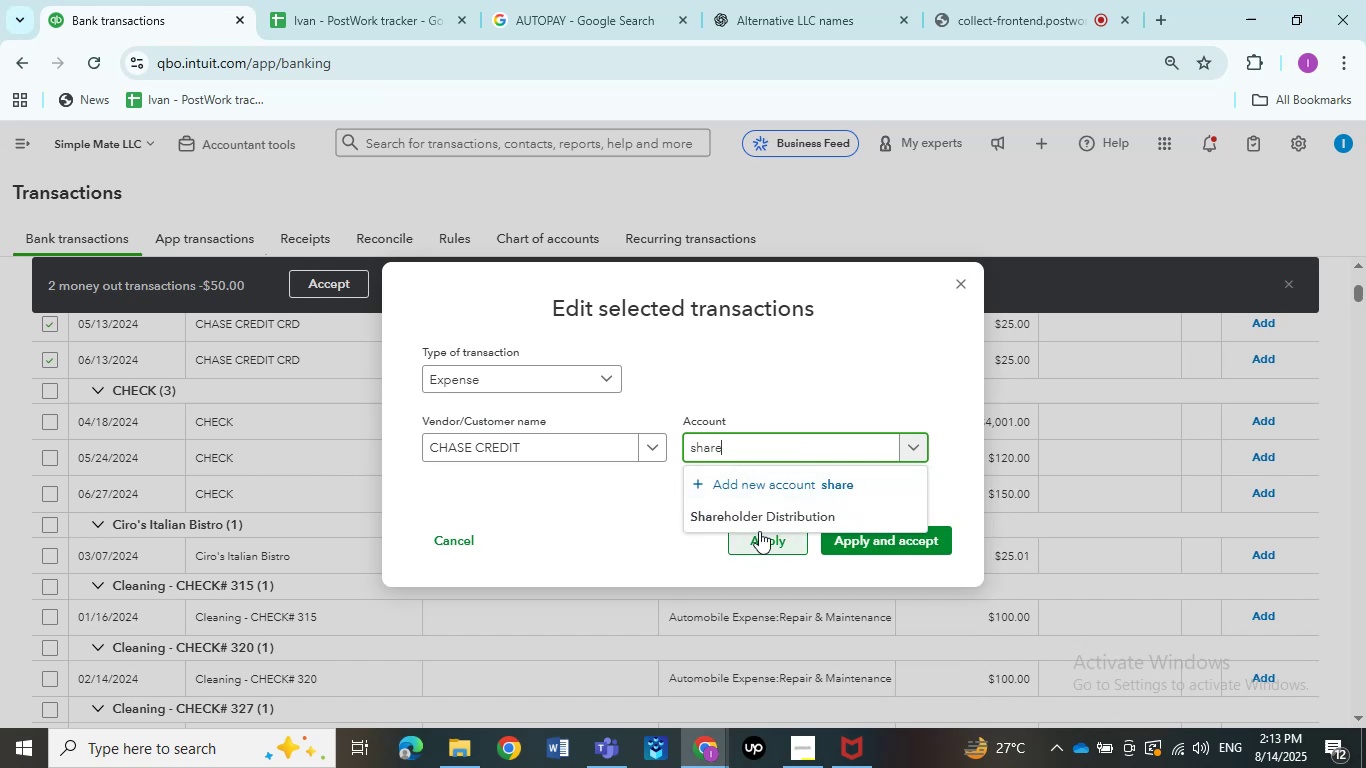 
left_click([759, 529])
 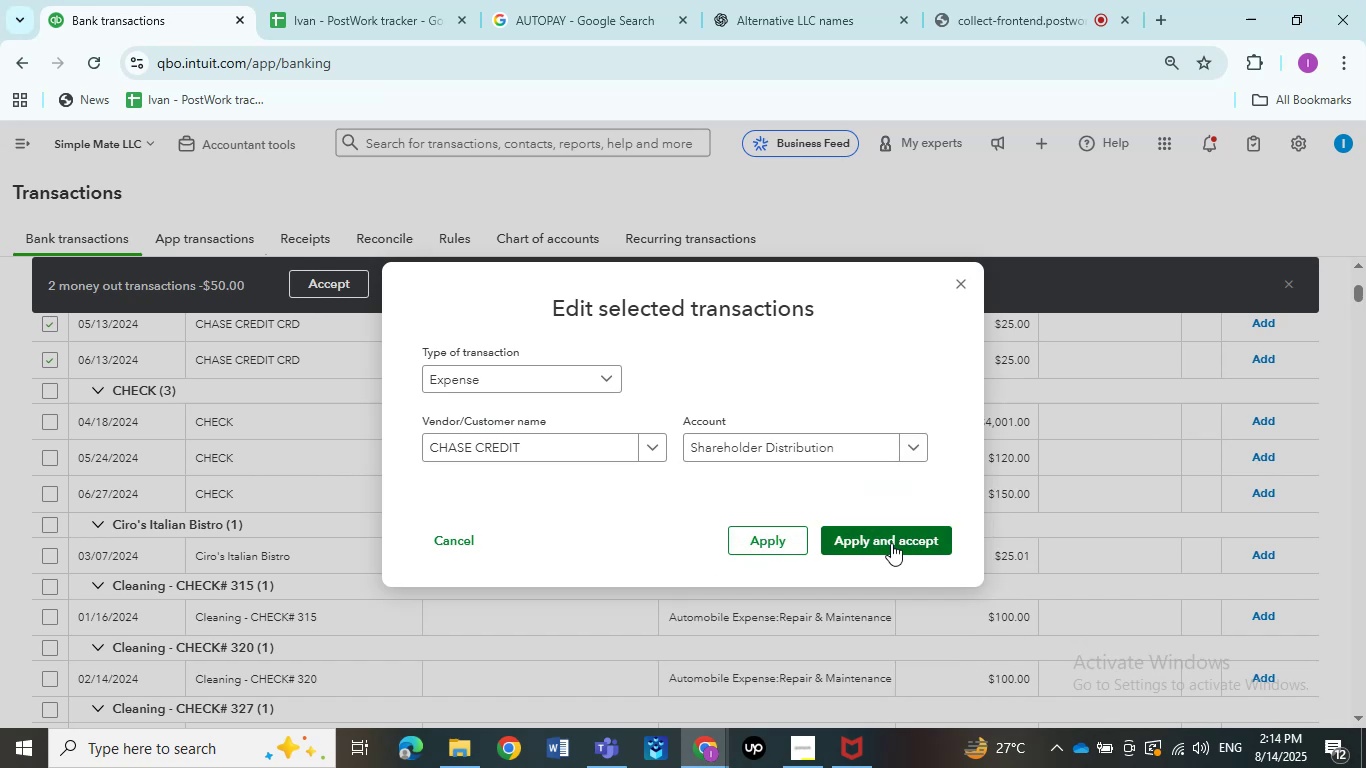 
left_click([891, 543])
 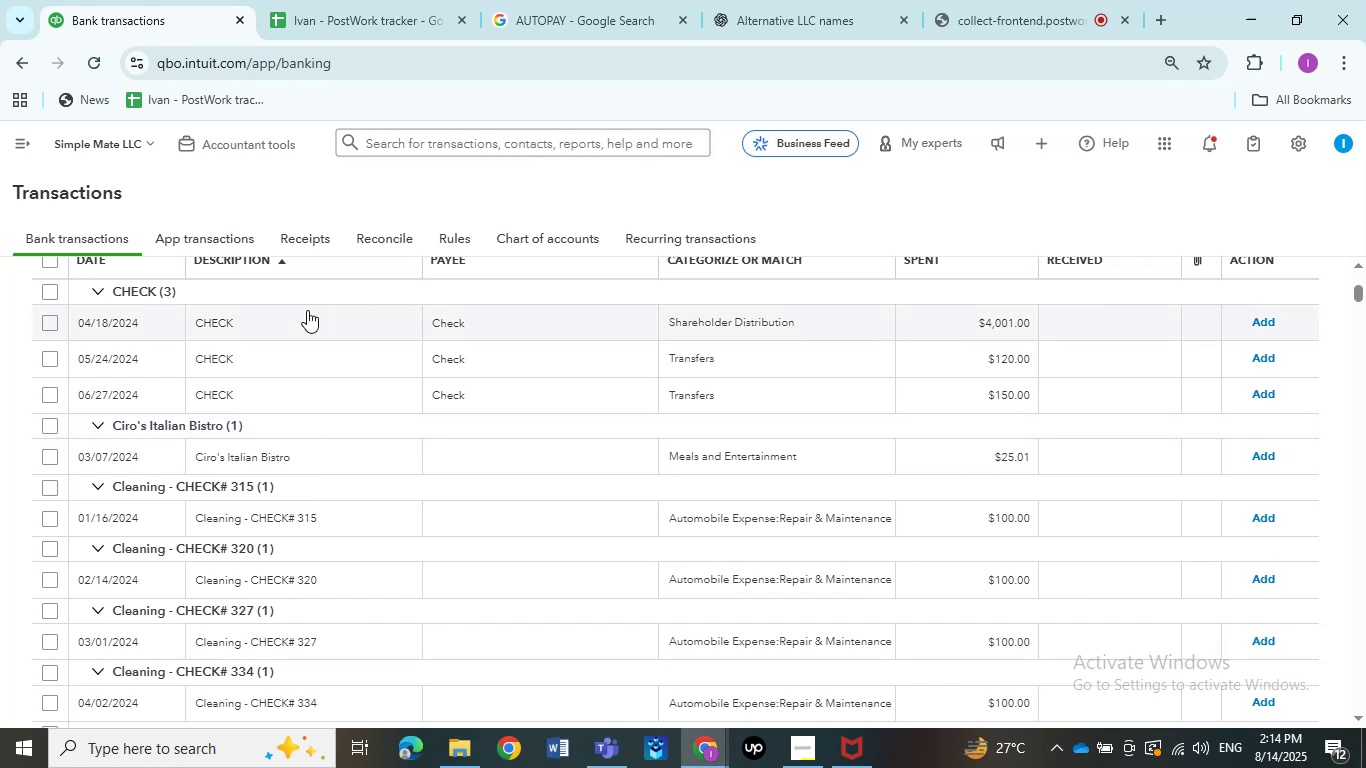 
wait(25.63)
 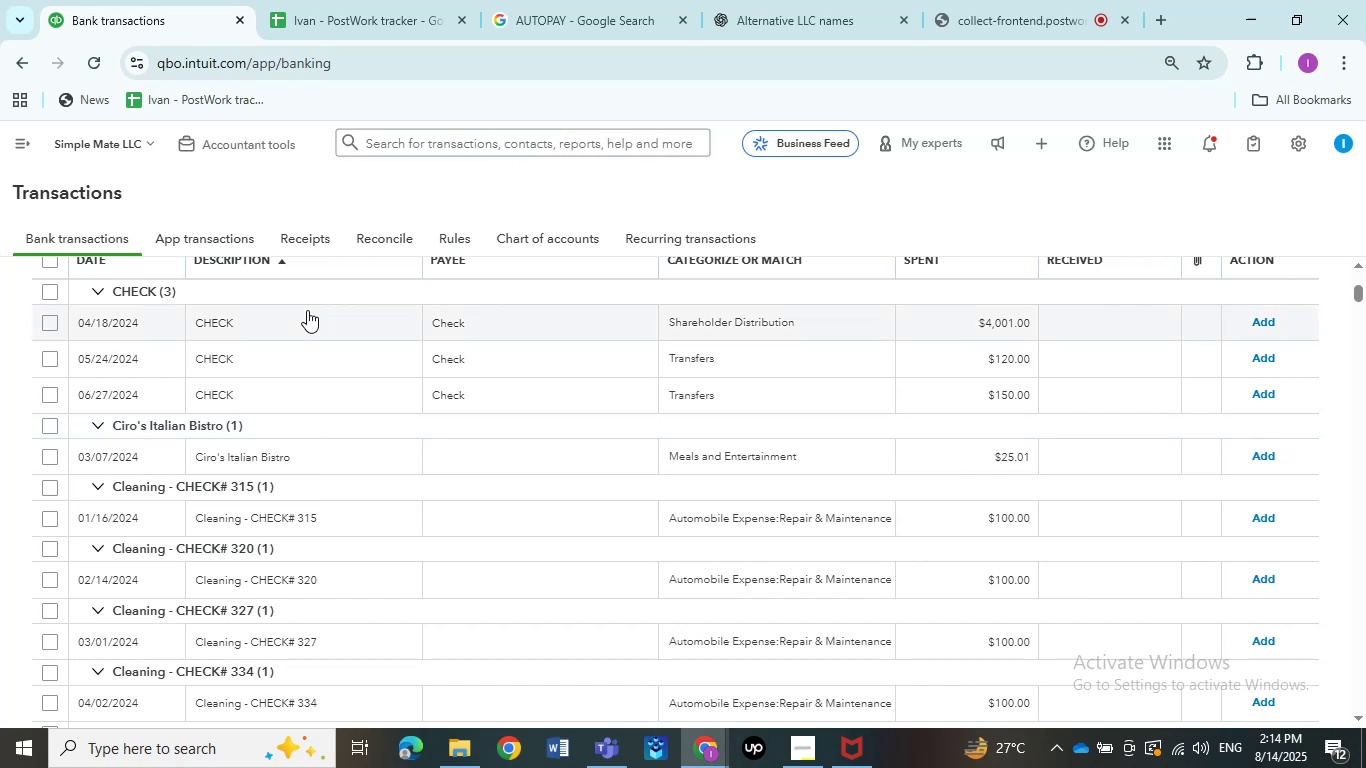 
left_click([323, 314])
 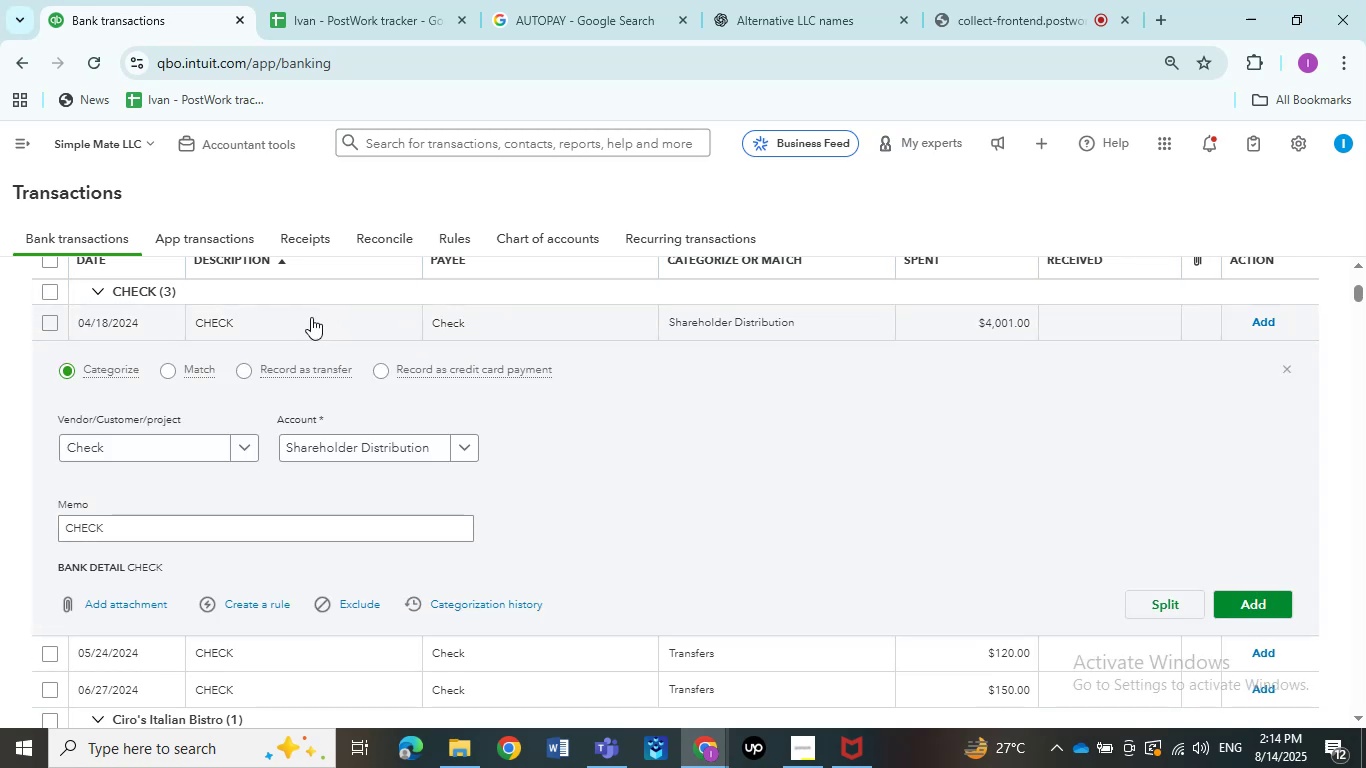 
left_click([49, 292])
 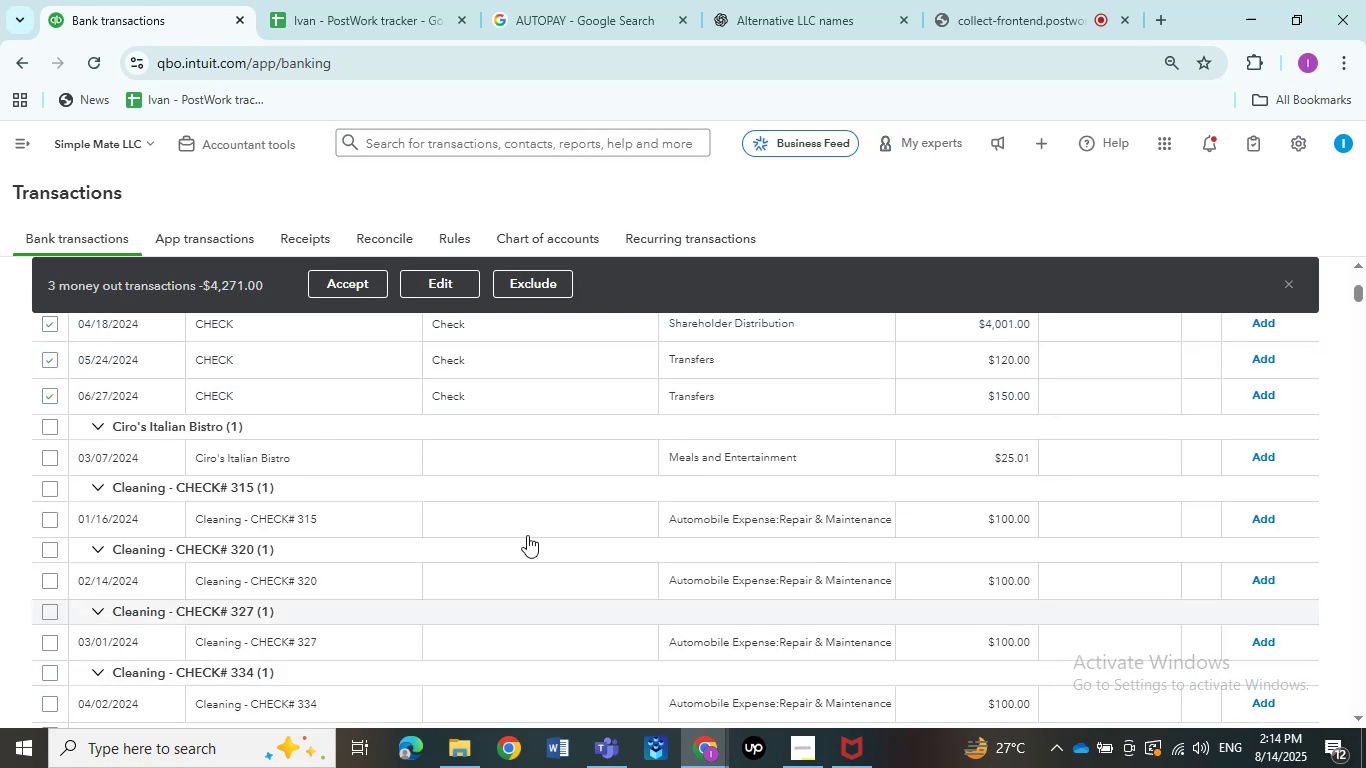 
left_click([442, 279])
 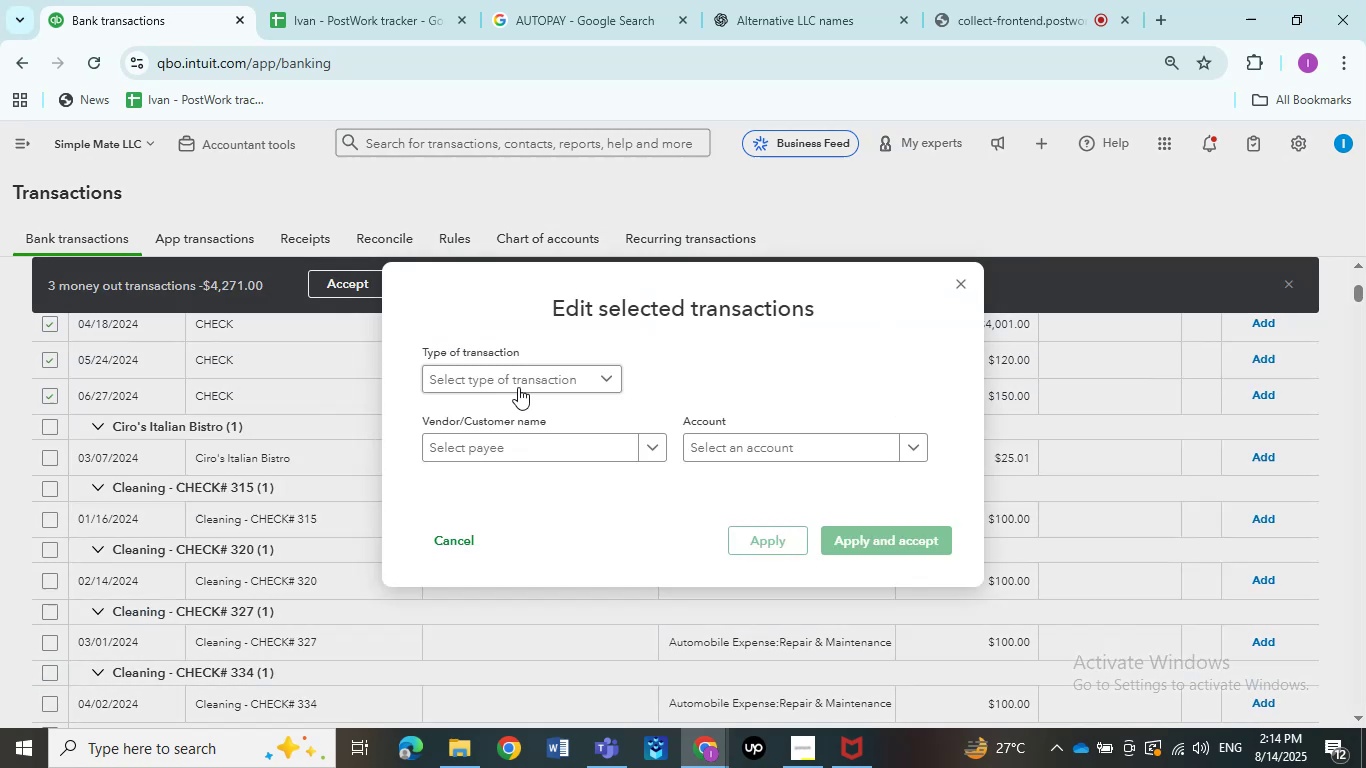 
left_click([511, 389])
 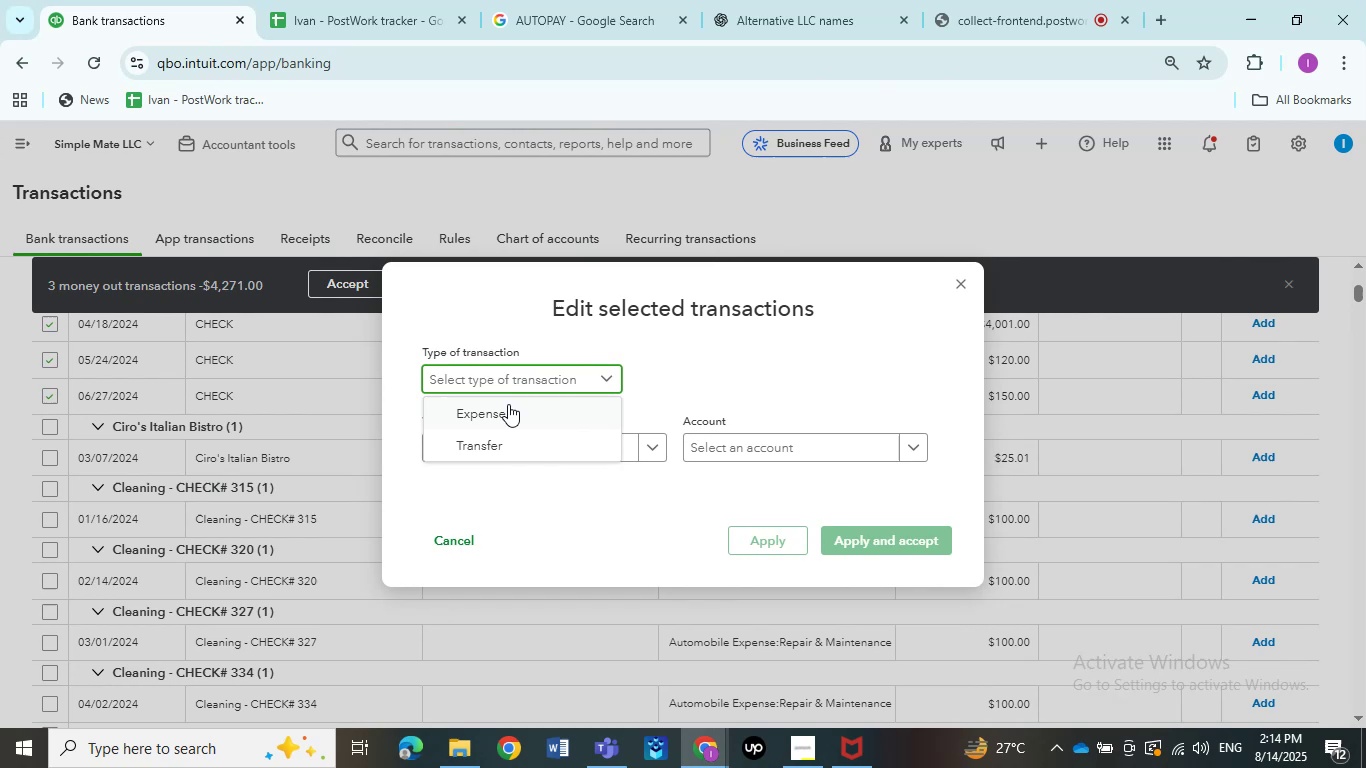 
left_click([507, 409])
 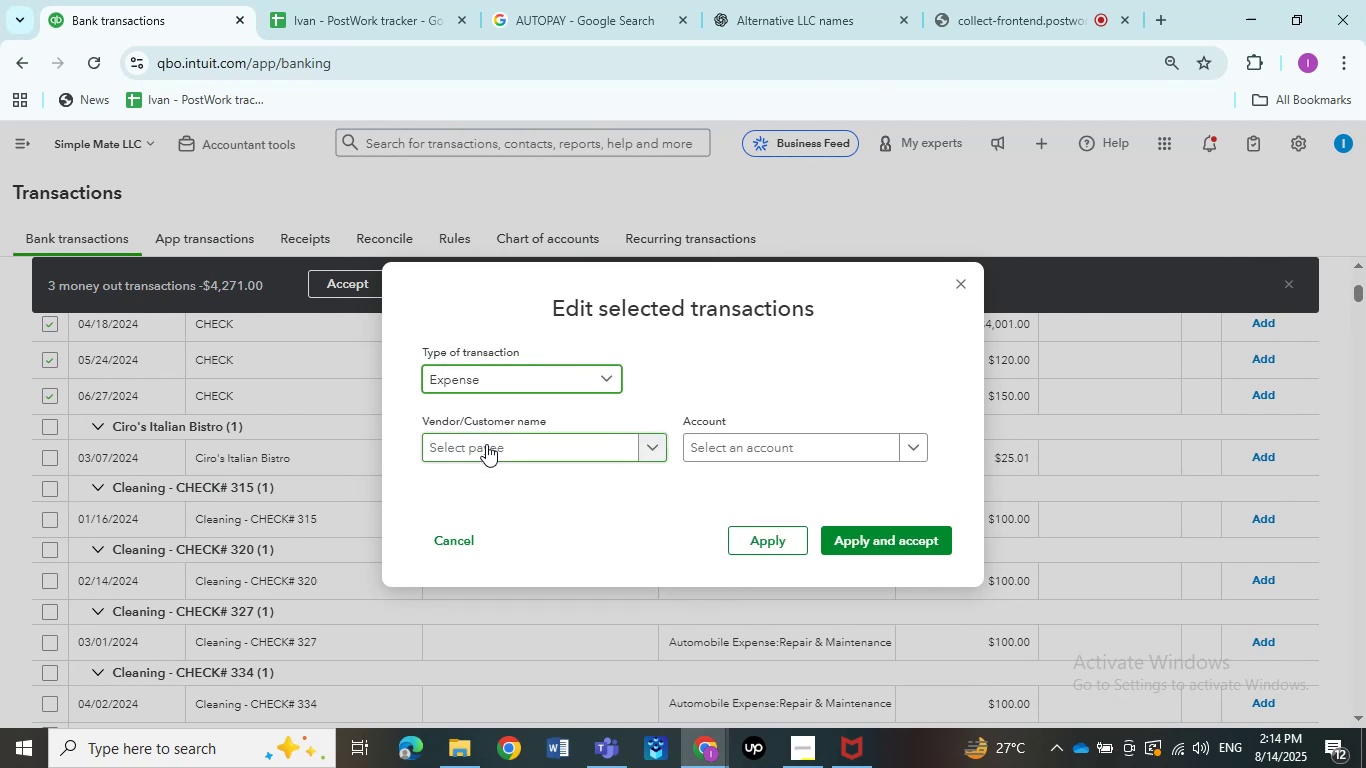 
left_click([486, 444])
 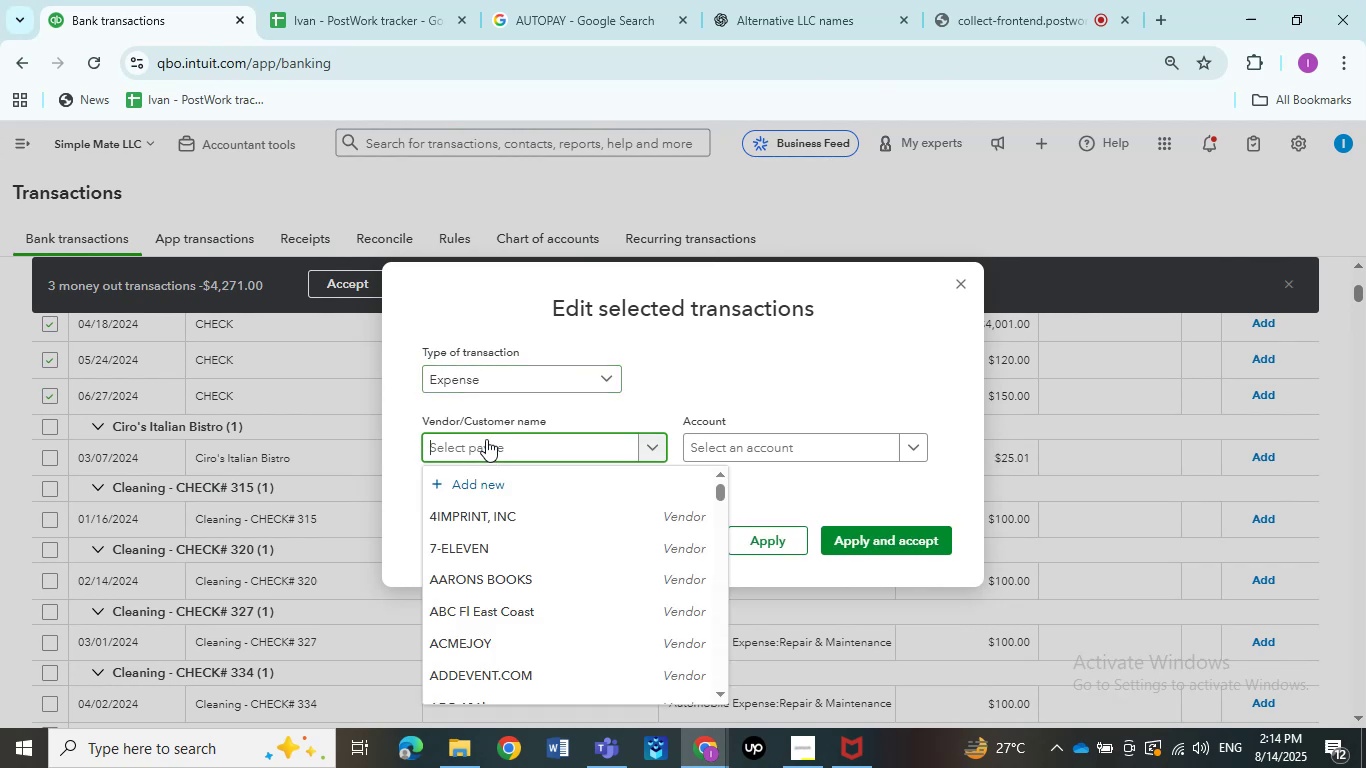 
key(Control+V)
 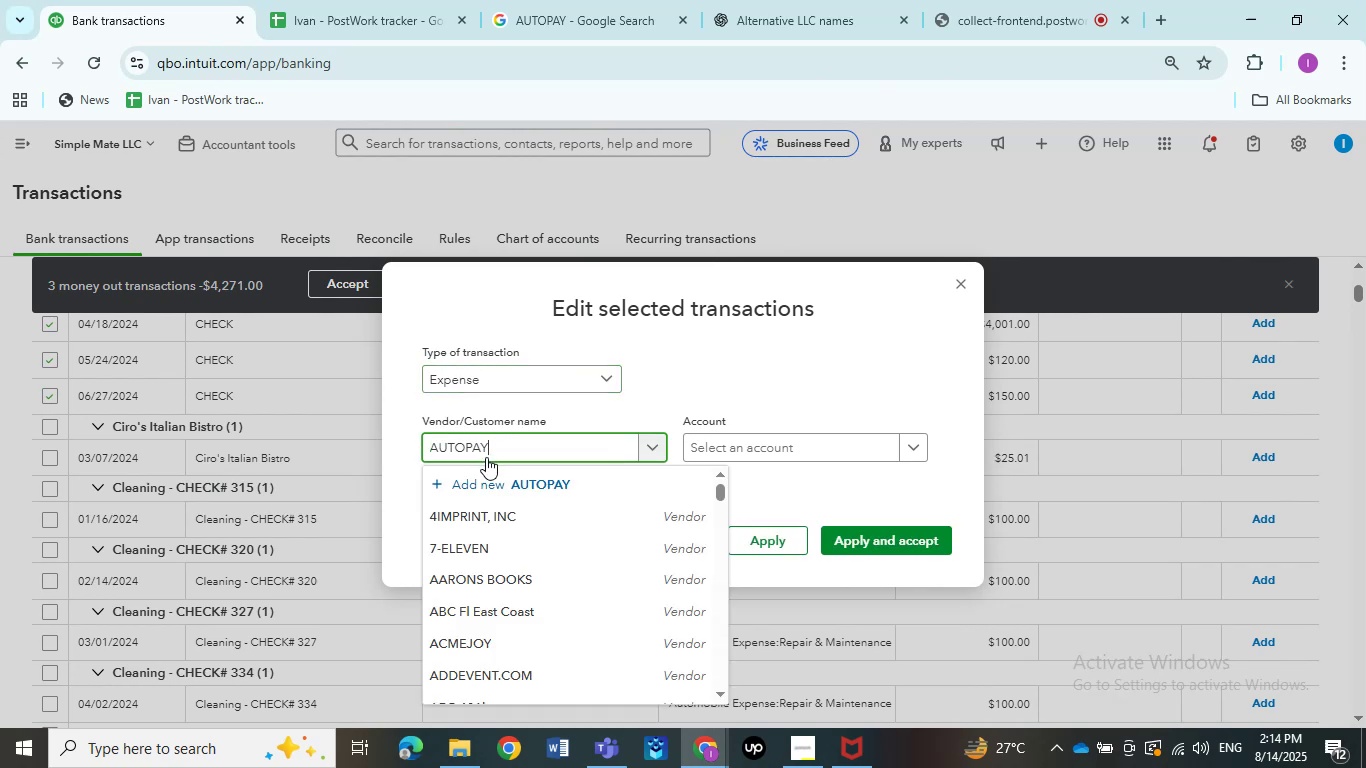 
key(Control+Z)
 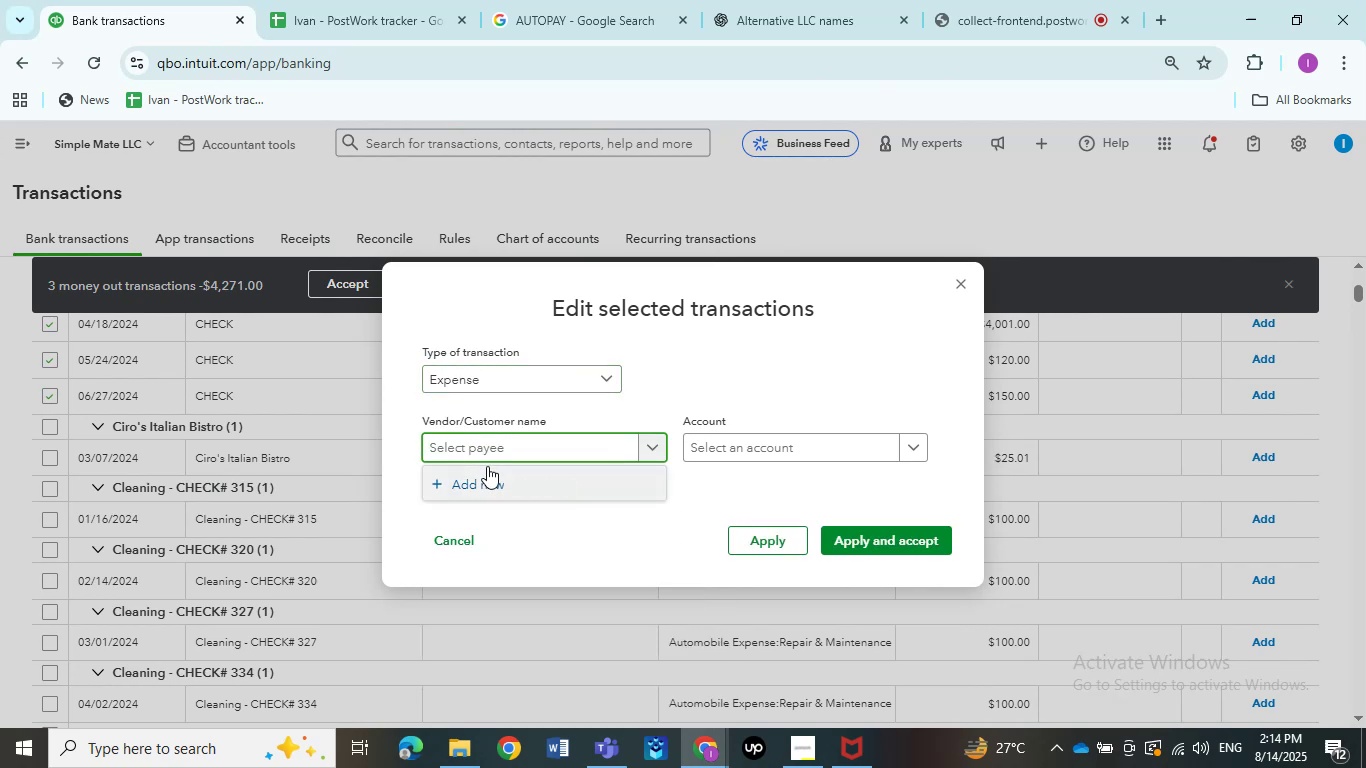 
type(Cgeck)
 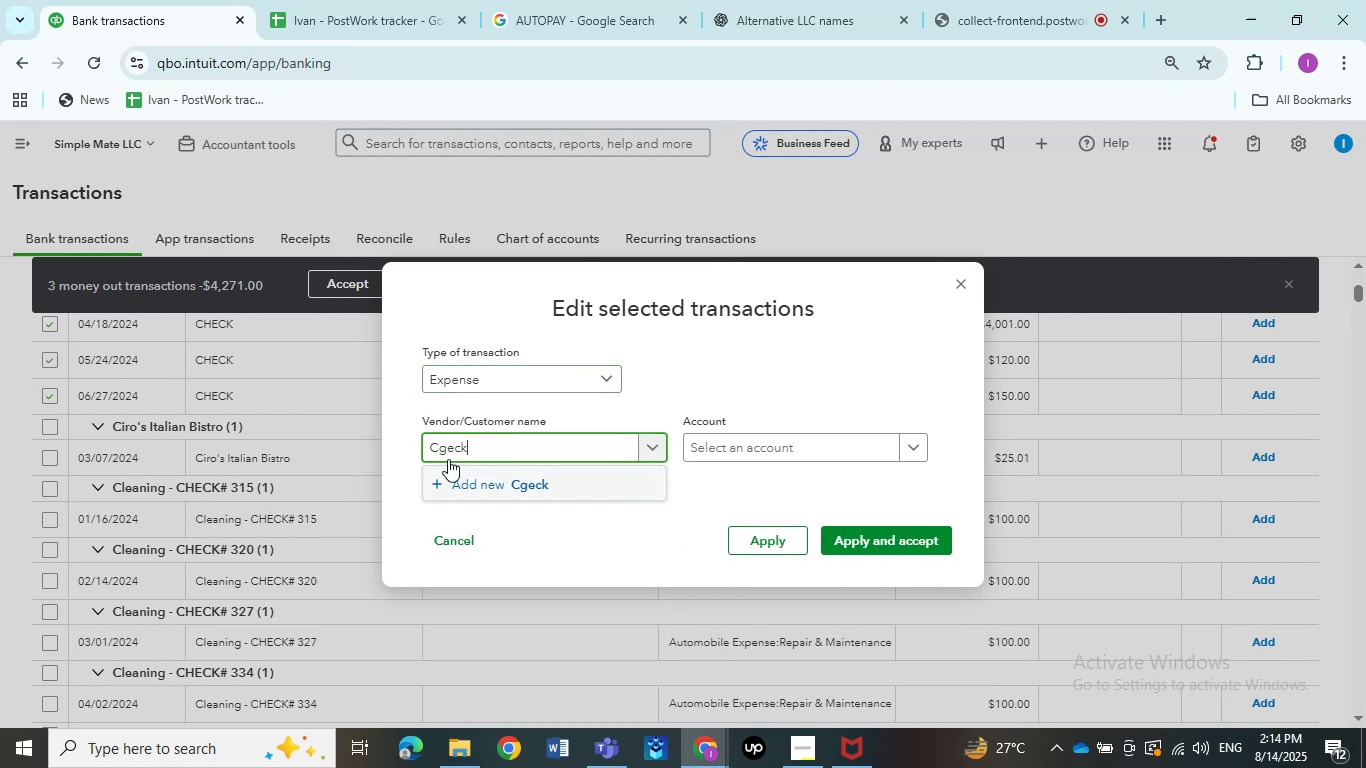 
left_click([447, 459])
 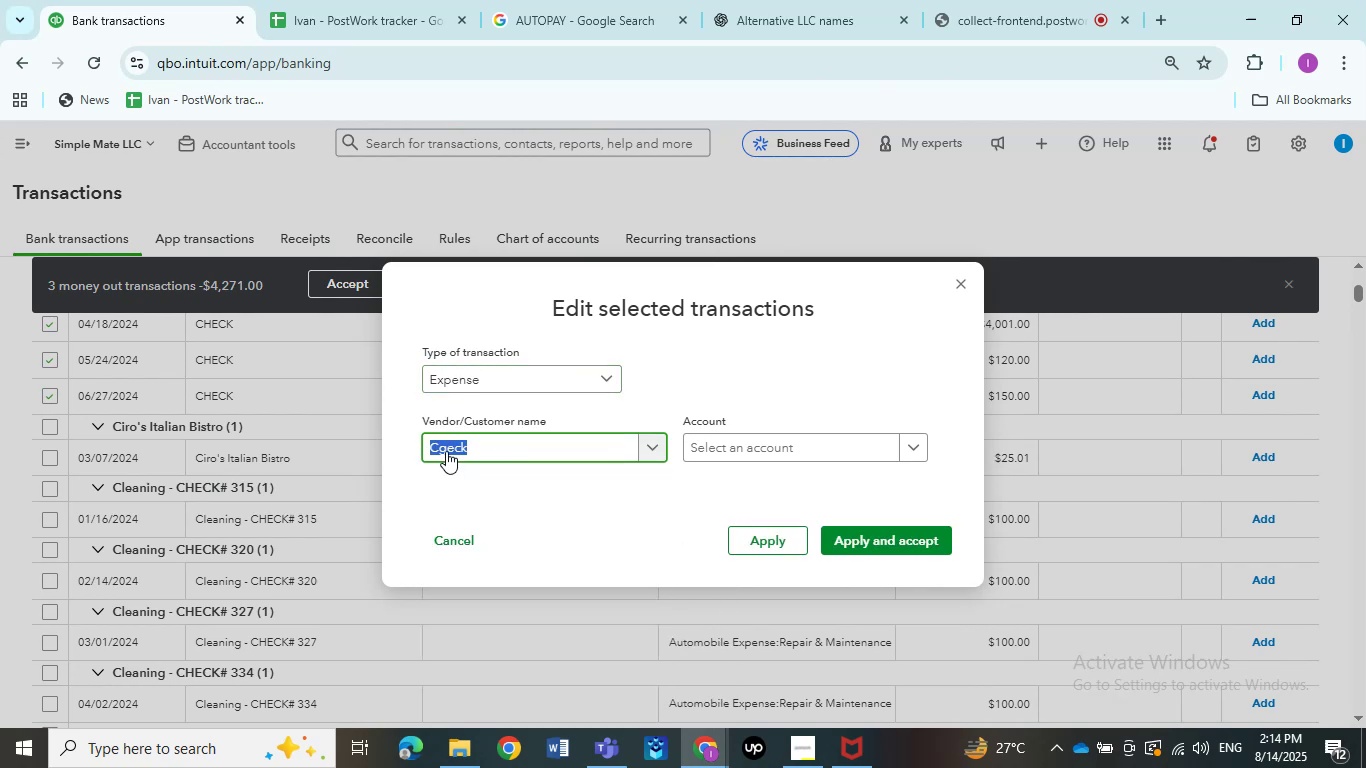 
left_click([446, 451])
 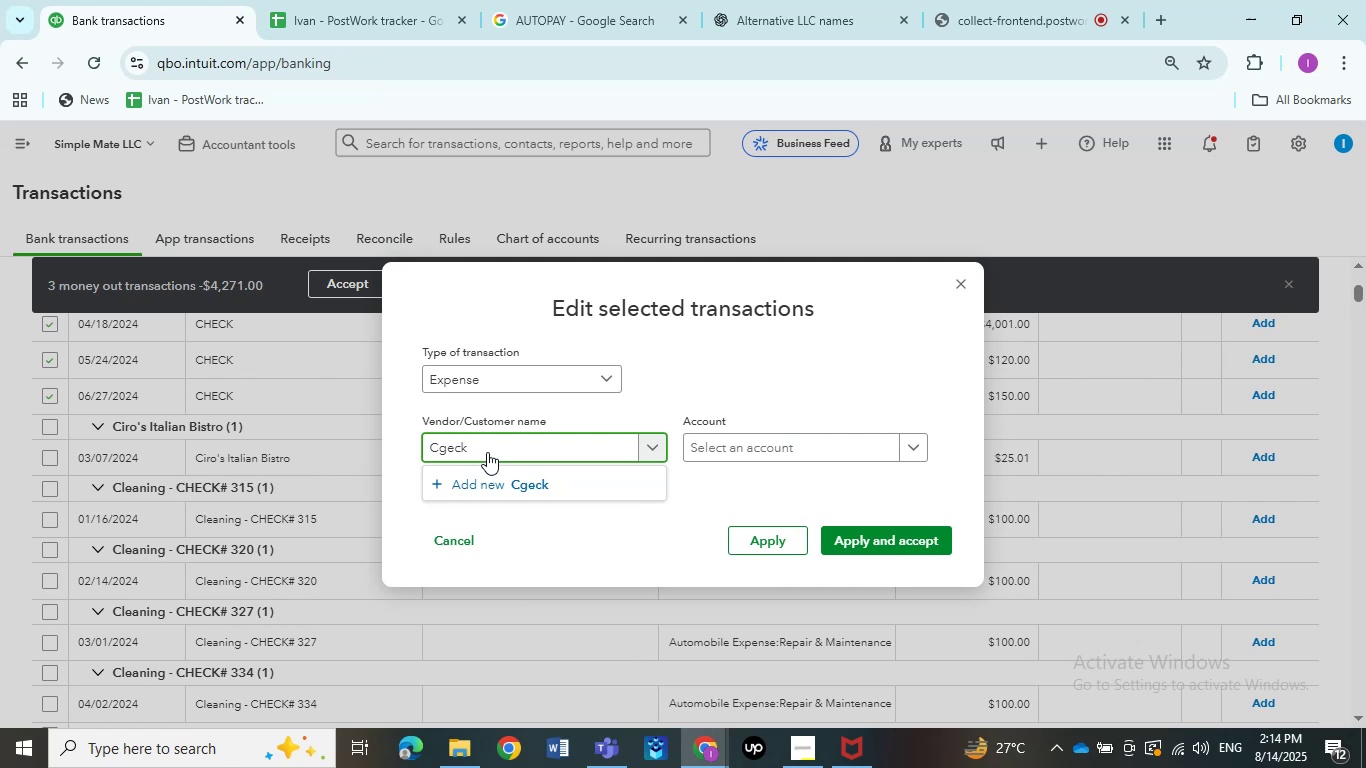 
key(Backspace)
 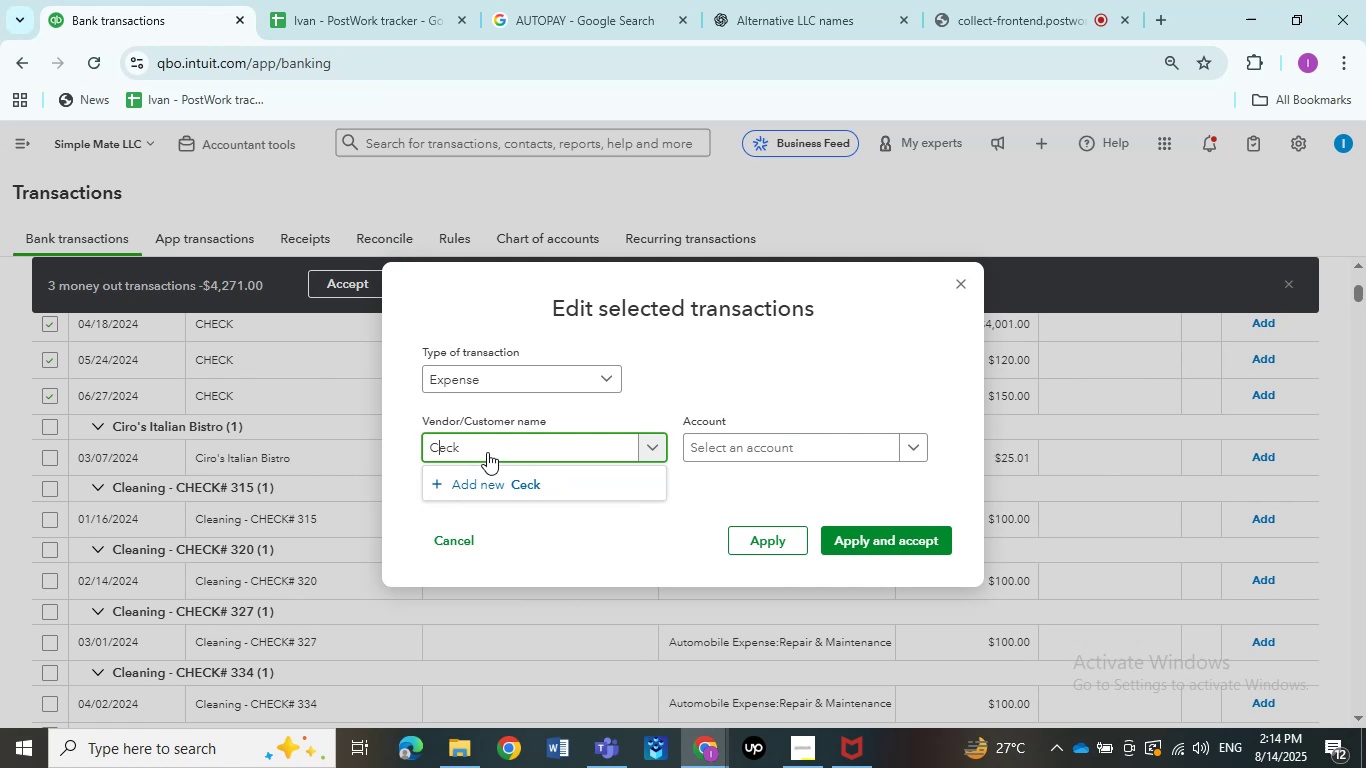 
key(H)
 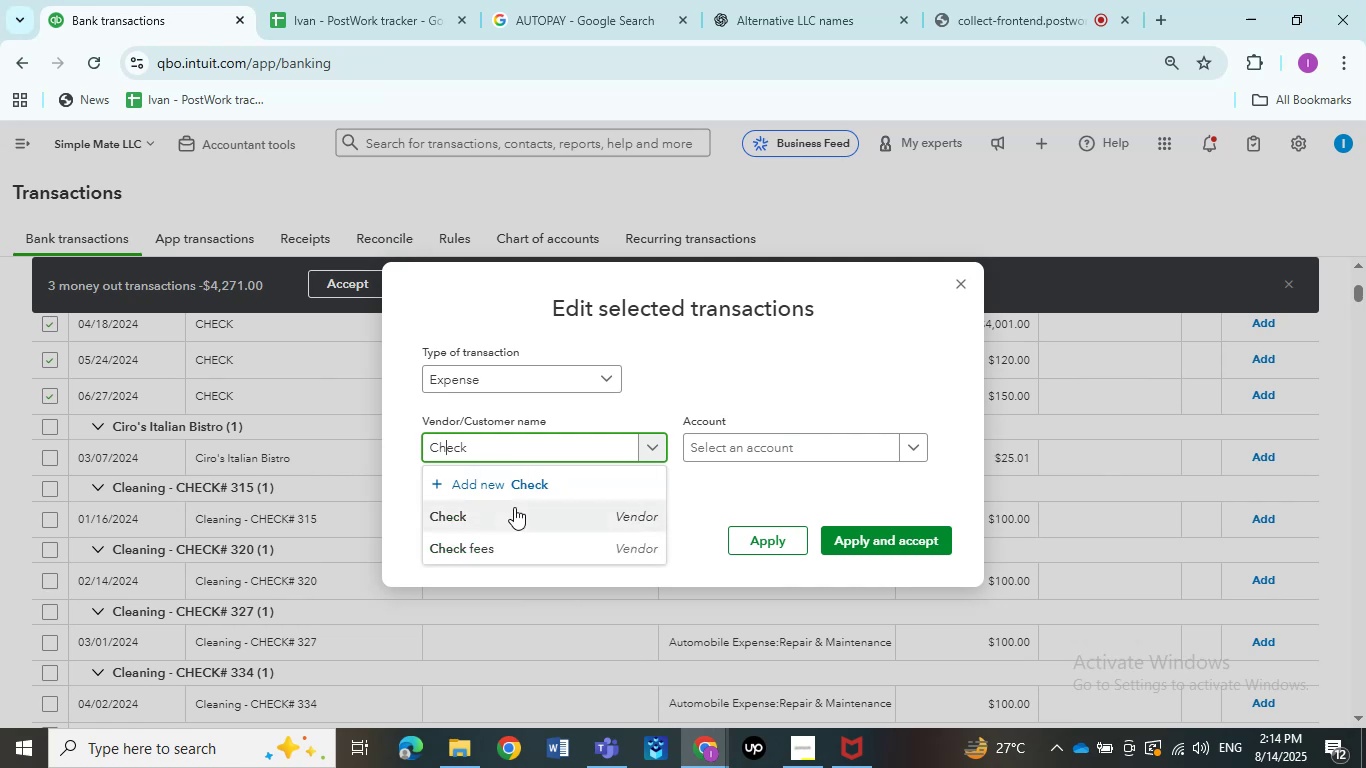 
left_click([515, 519])
 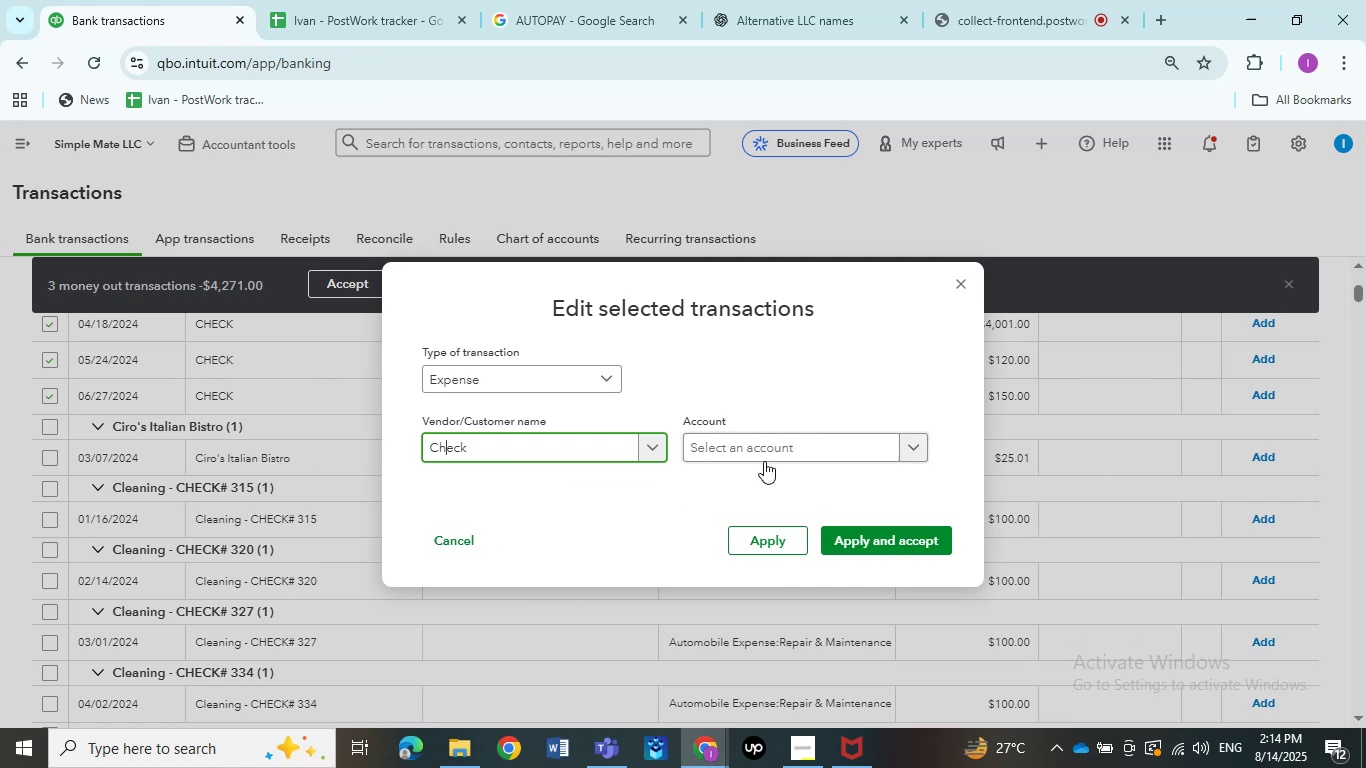 
left_click([764, 461])
 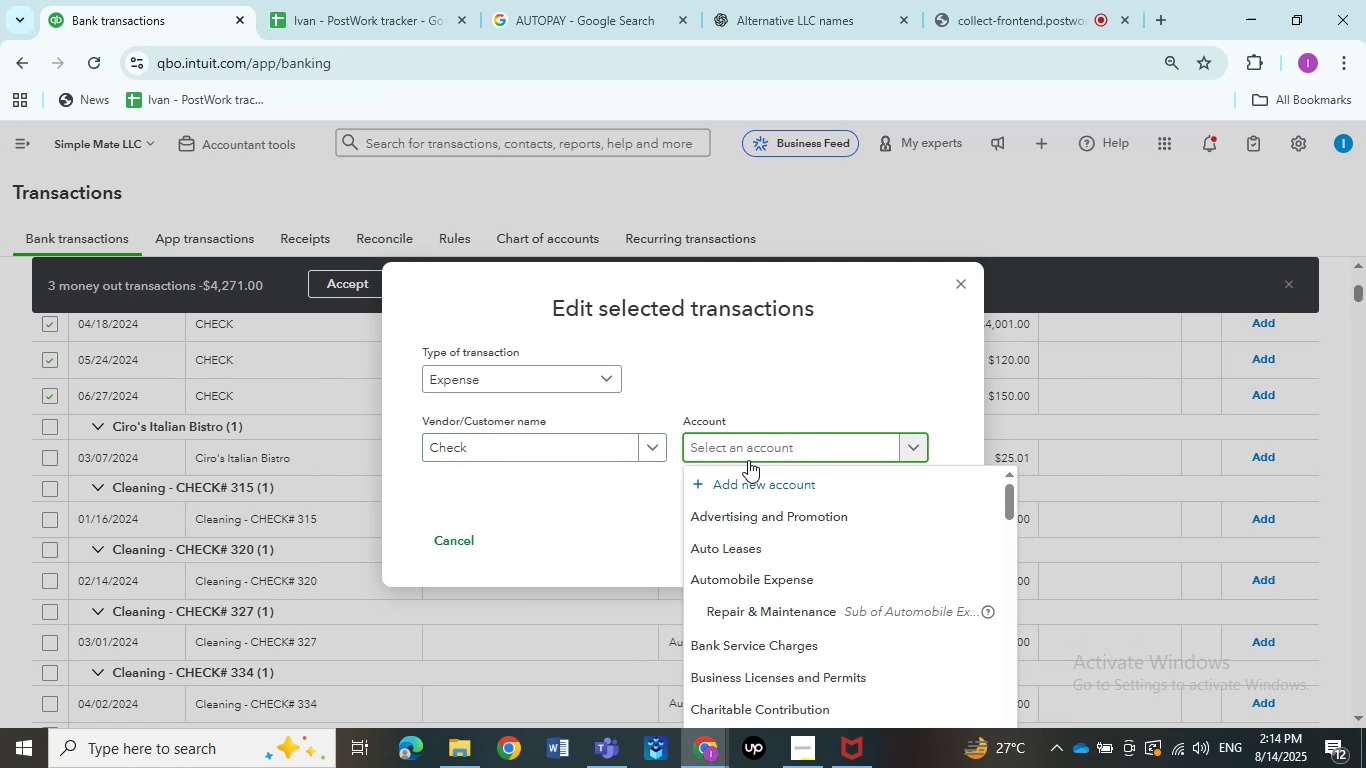 
type(ask)
 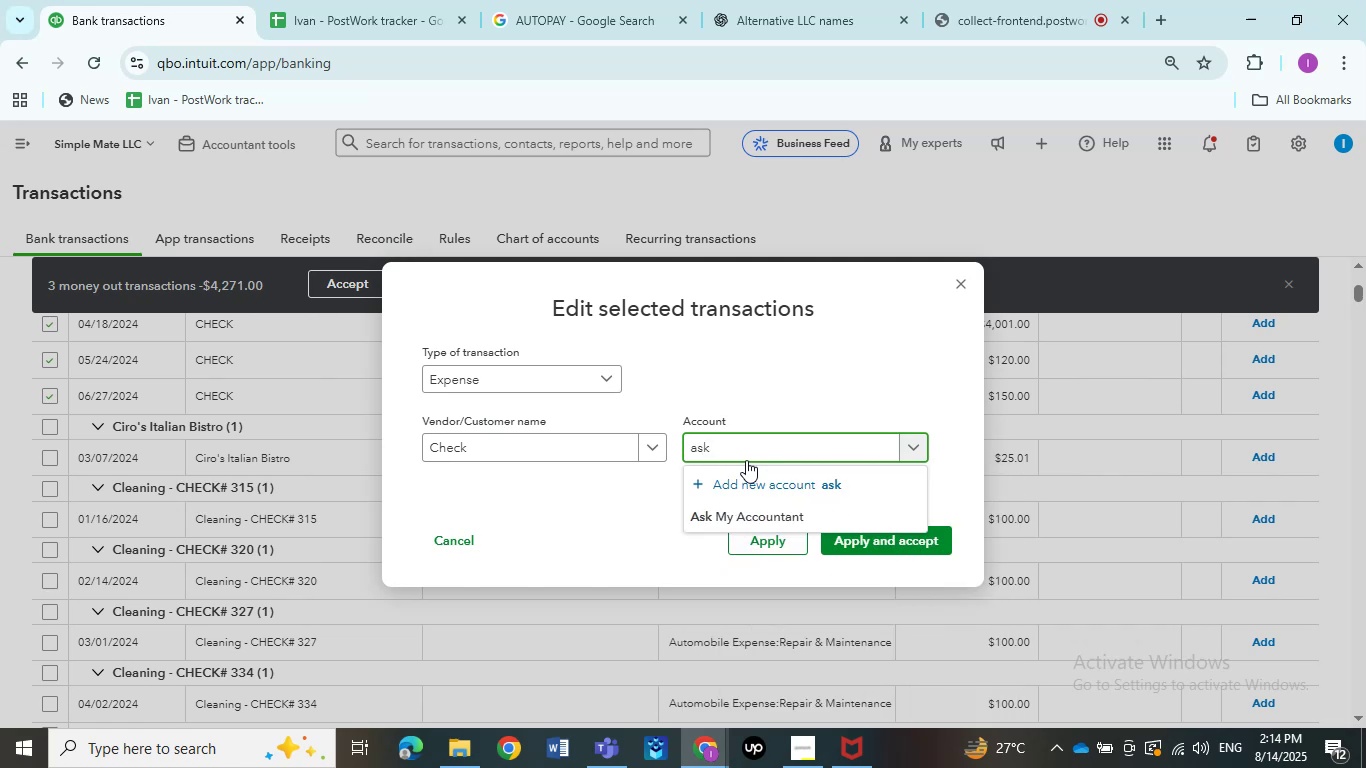 
left_click([745, 521])
 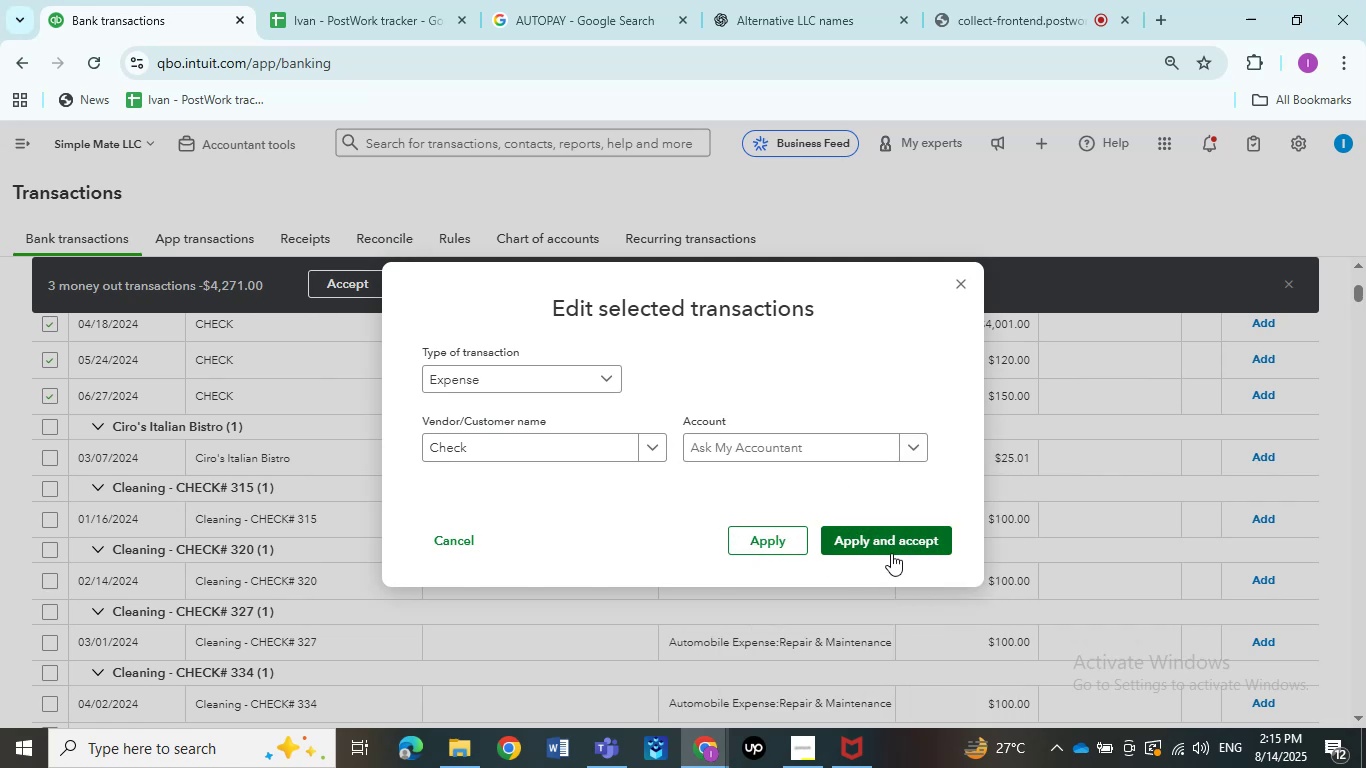 
left_click([899, 547])
 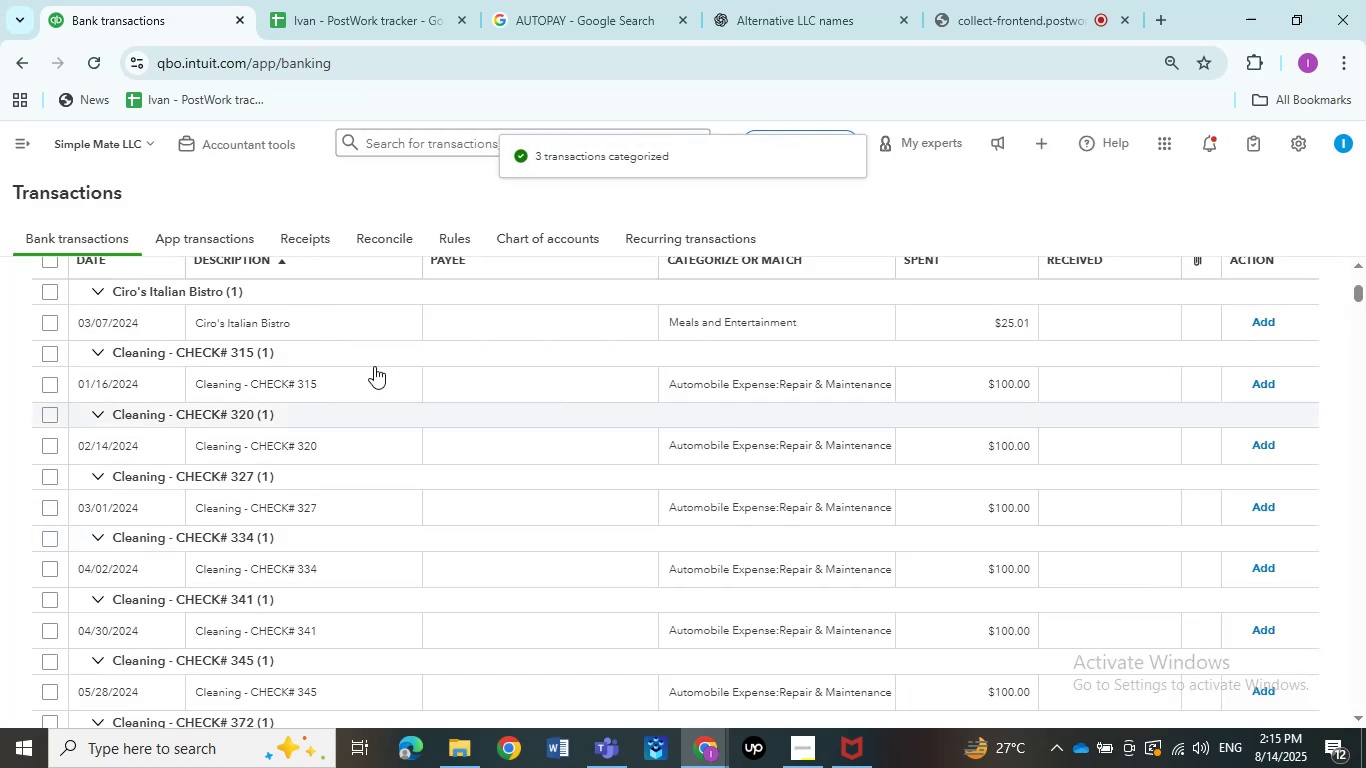 
wait(5.8)
 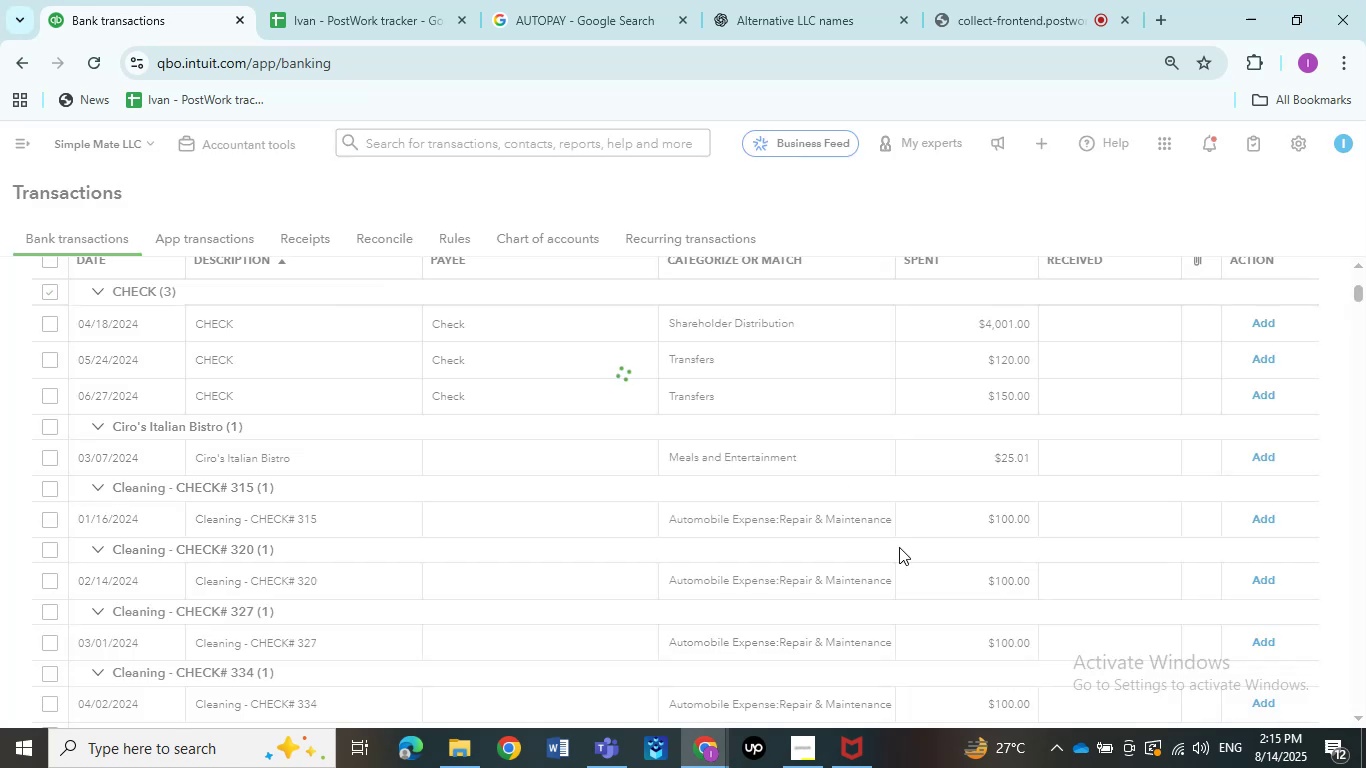 
scroll: coordinate [282, 459], scroll_direction: up, amount: 3.0
 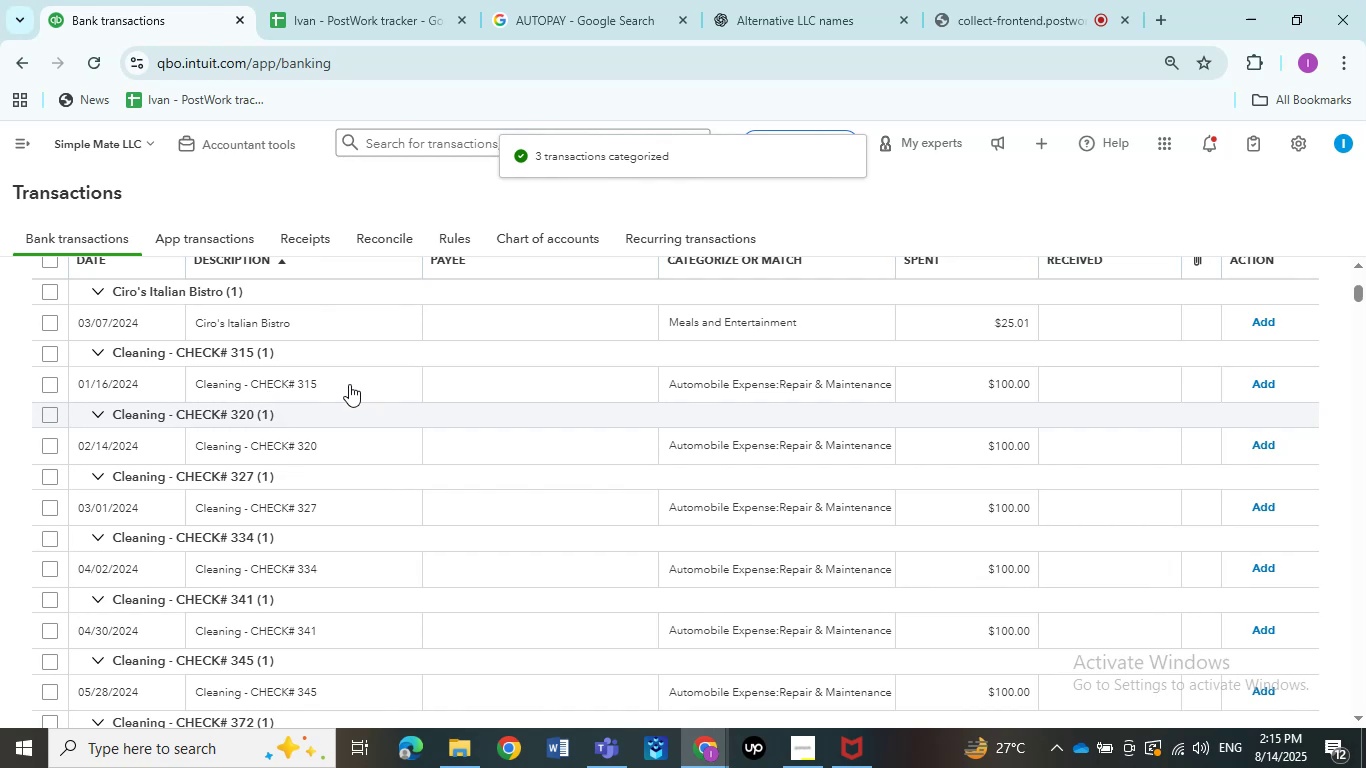 
wait(9.89)
 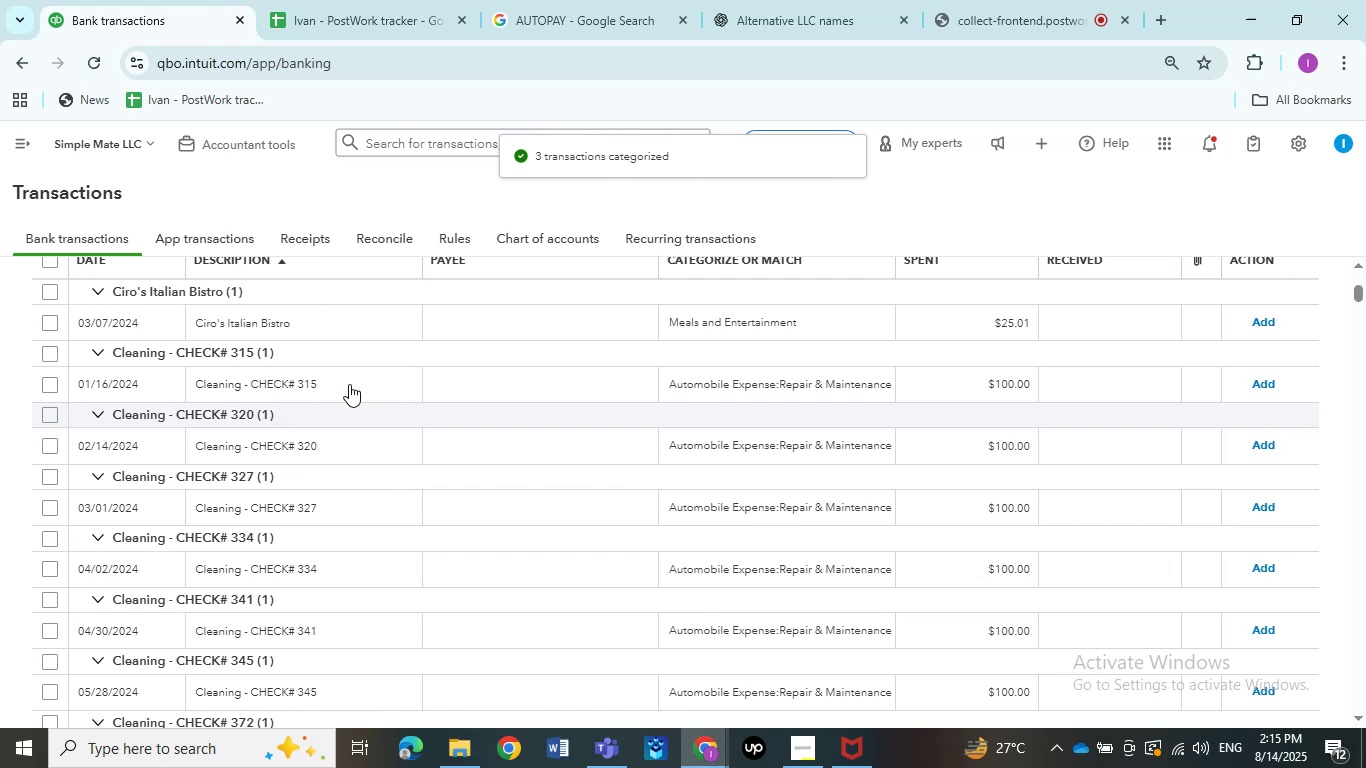 
scroll: coordinate [356, 410], scroll_direction: down, amount: 1.0
 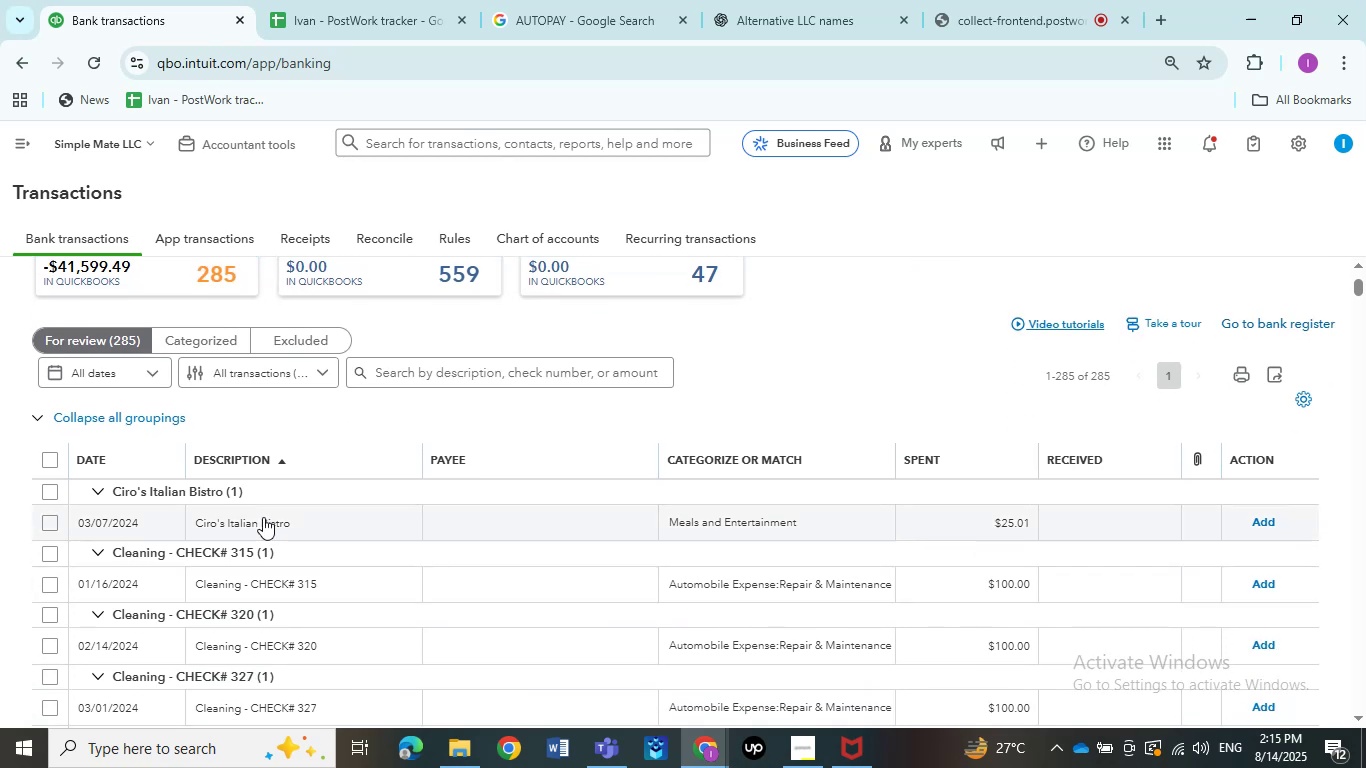 
left_click([261, 517])
 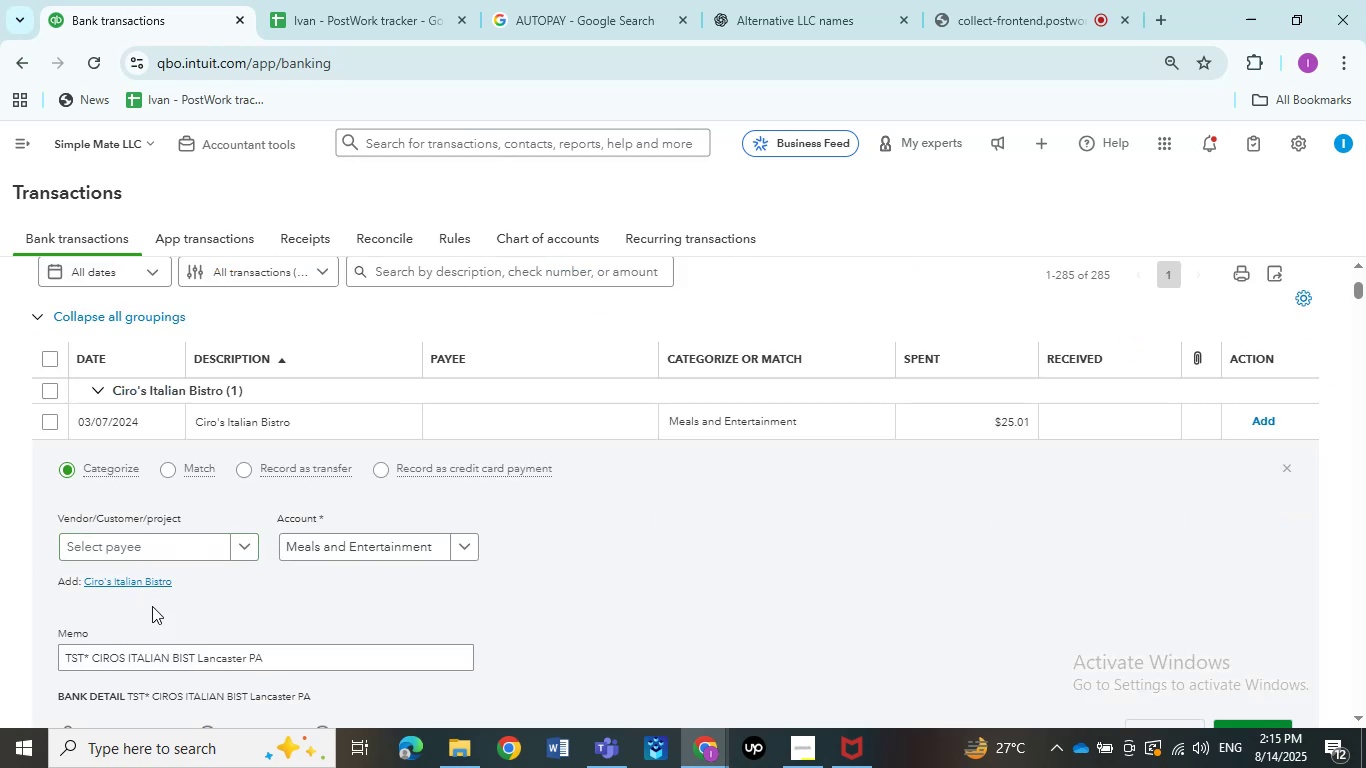 
wait(6.0)
 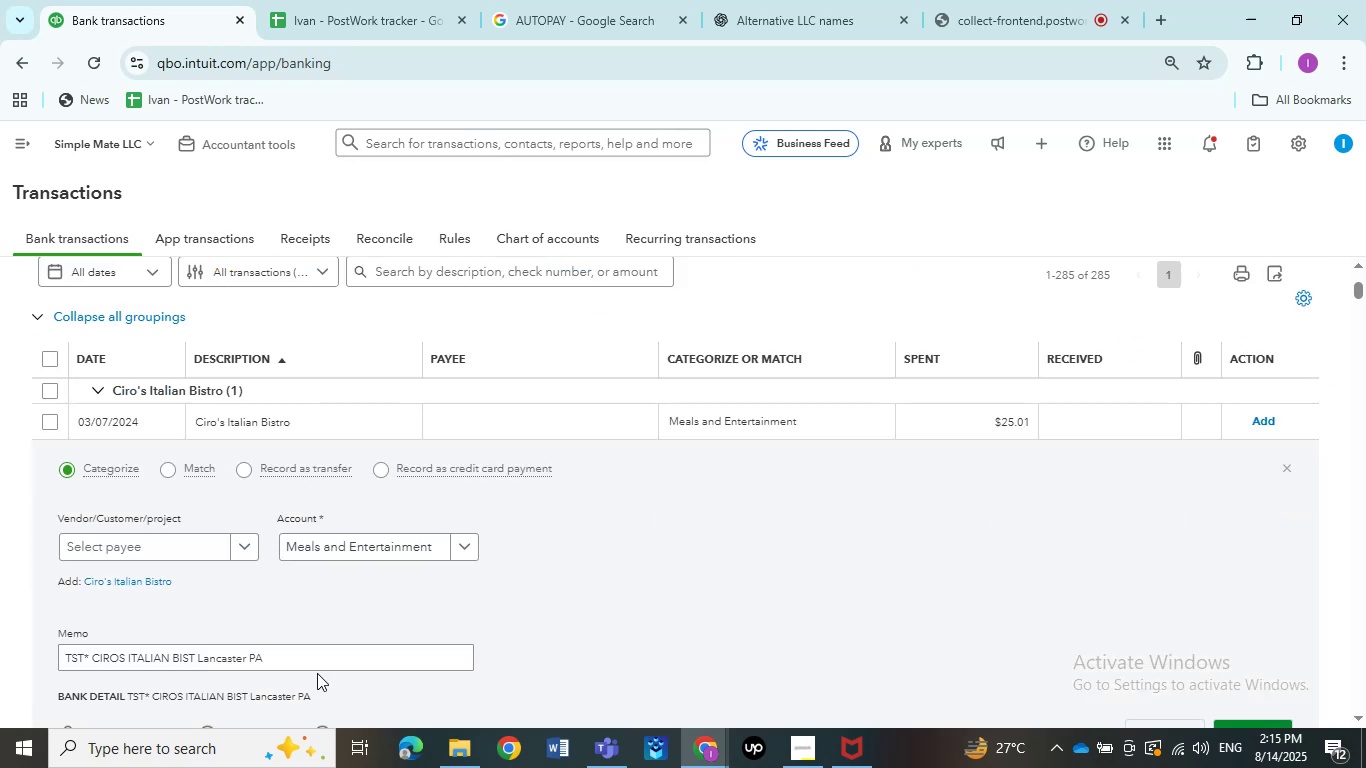 
left_click([125, 556])
 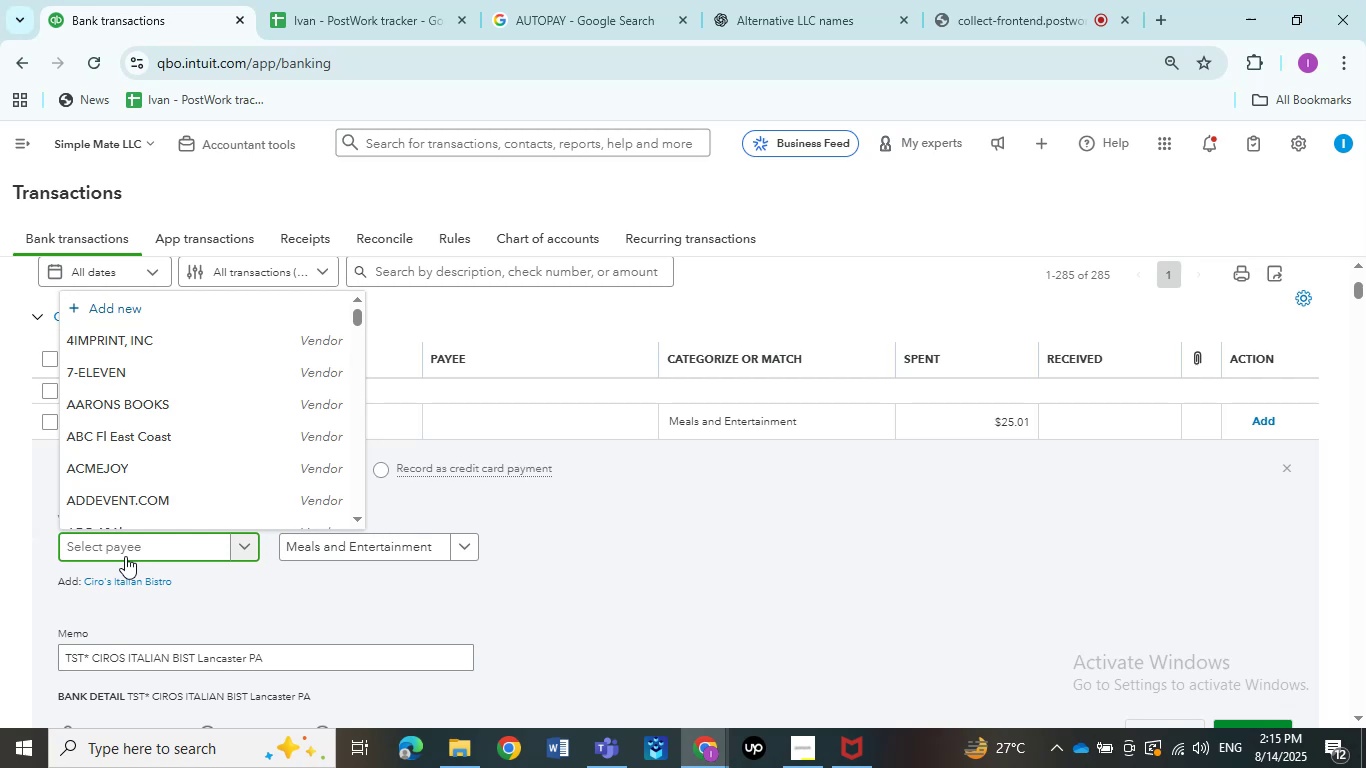 
key(T)
 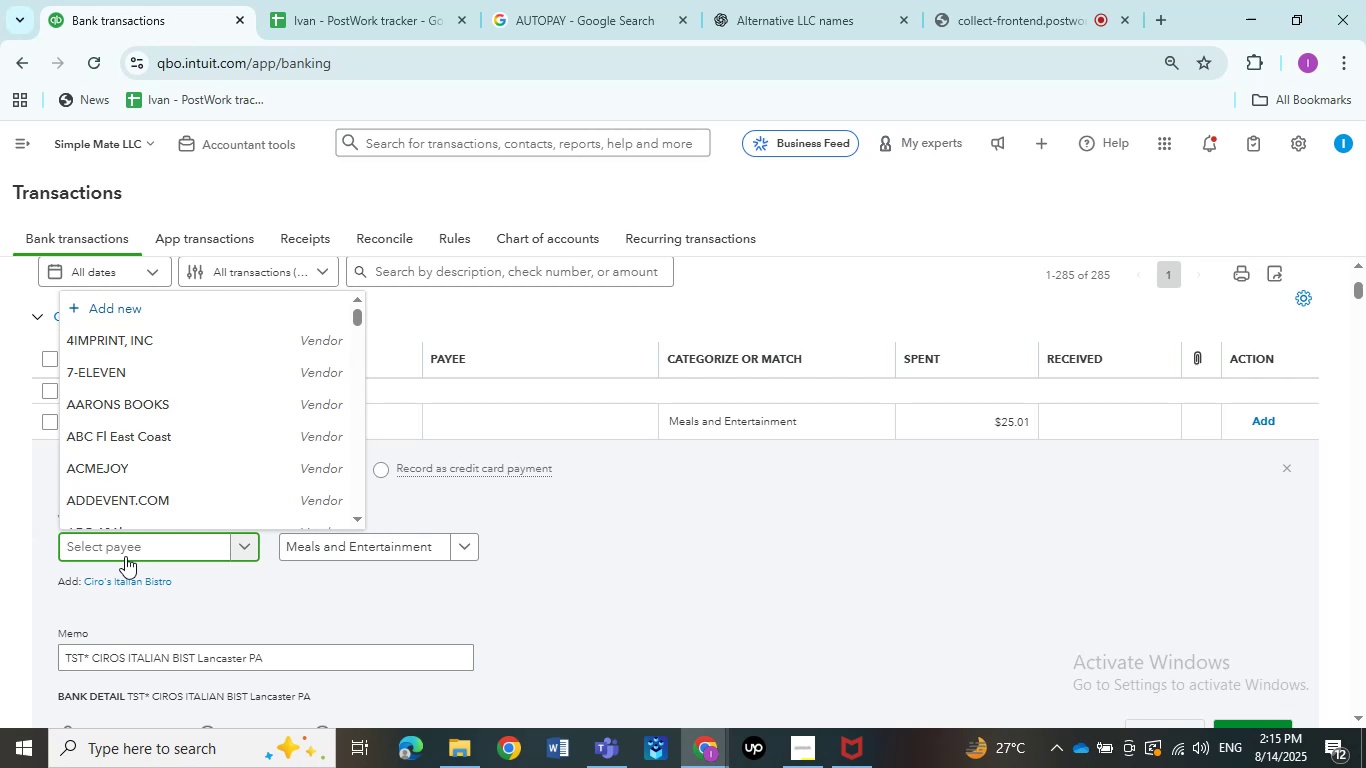 
hold_key(key=S, duration=0.38)
 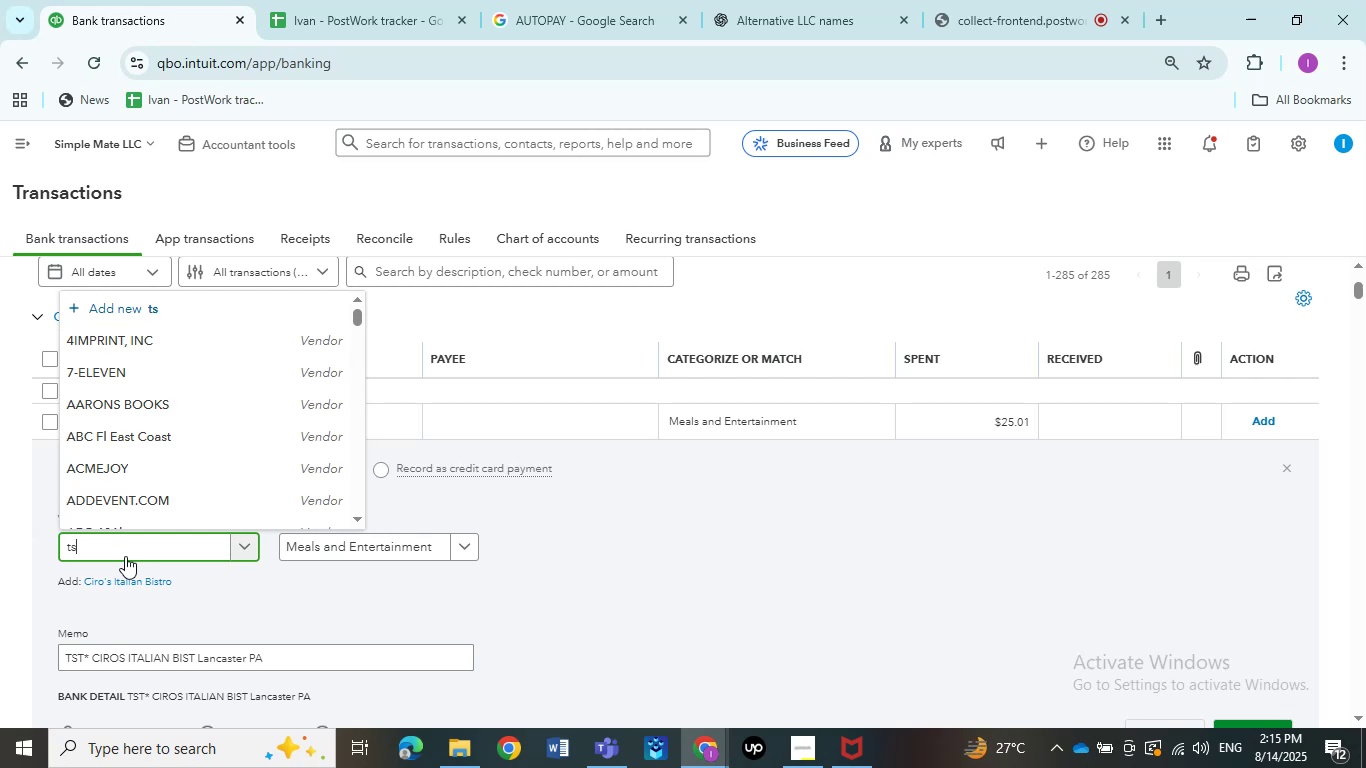 
hold_key(key=T, duration=0.37)
 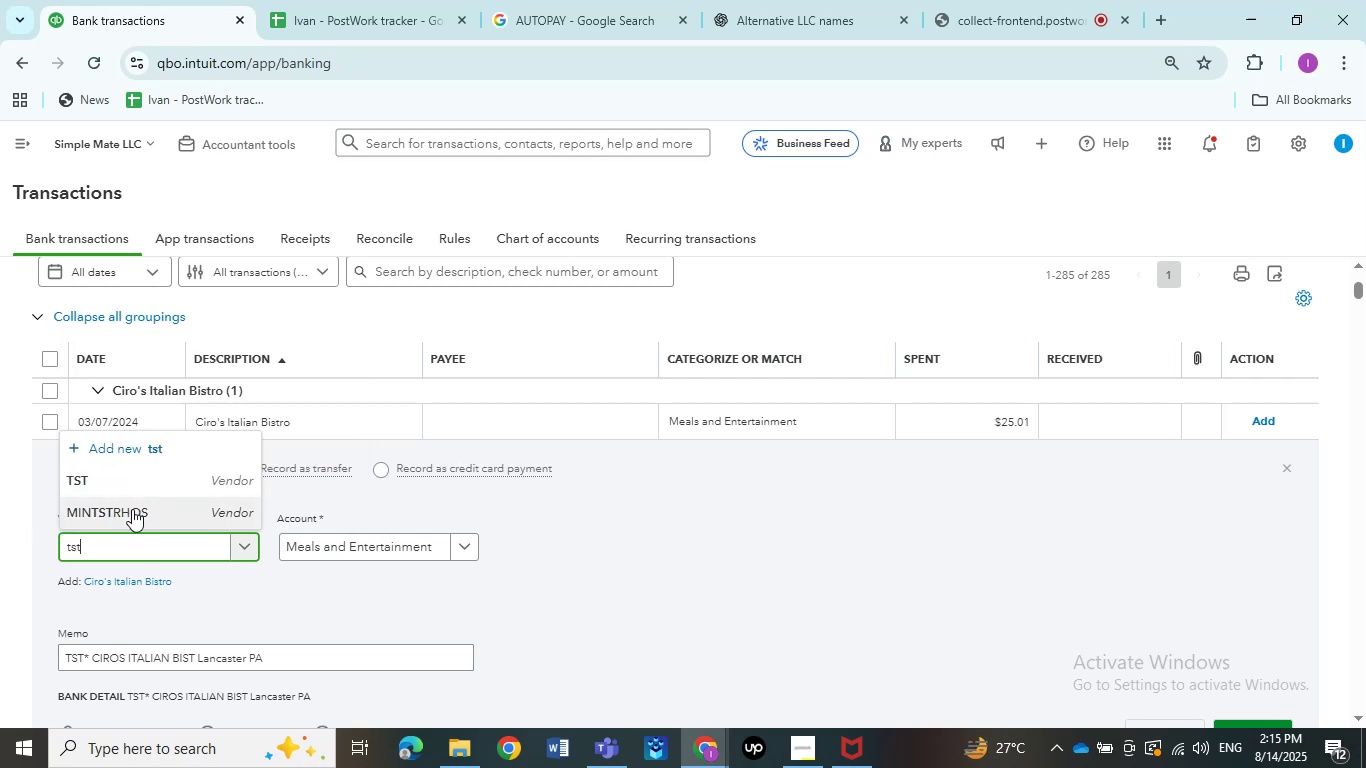 
left_click([140, 484])
 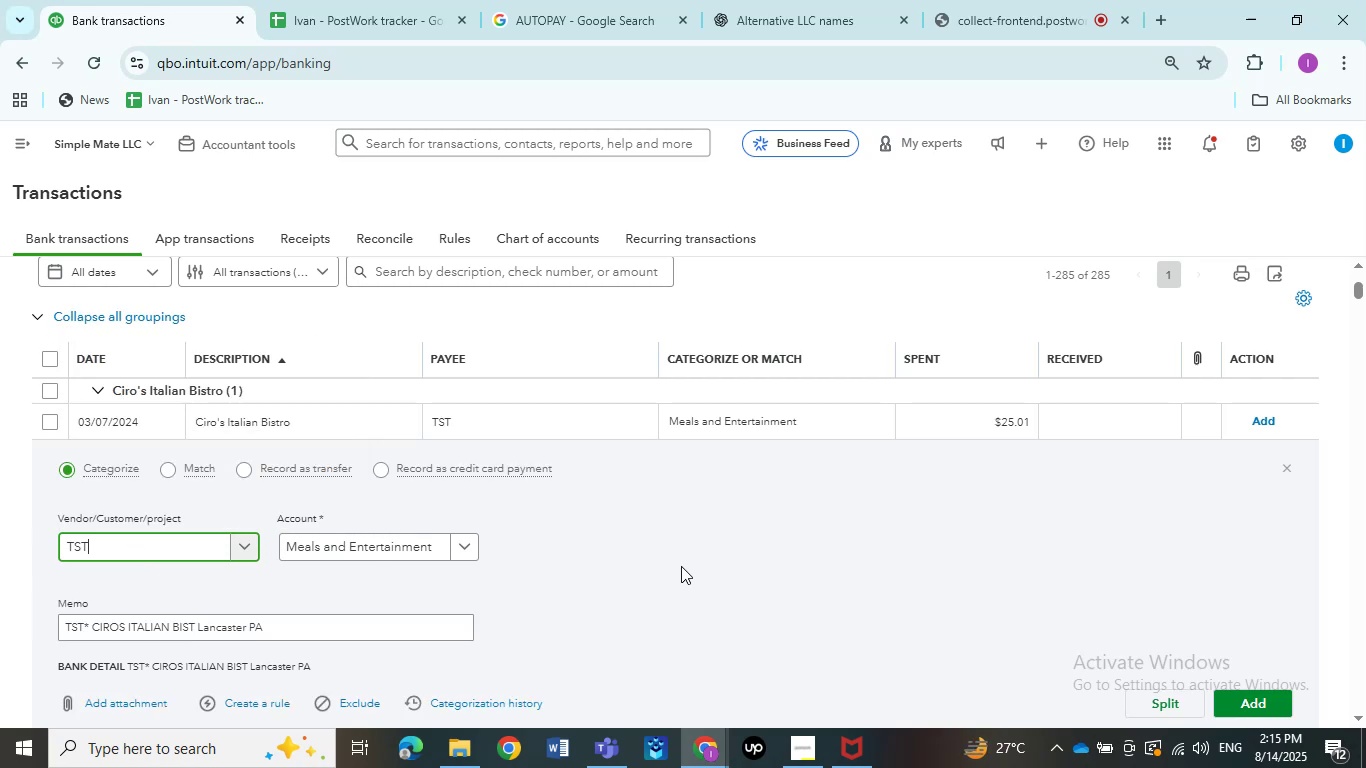 
scroll: coordinate [1129, 588], scroll_direction: down, amount: 1.0
 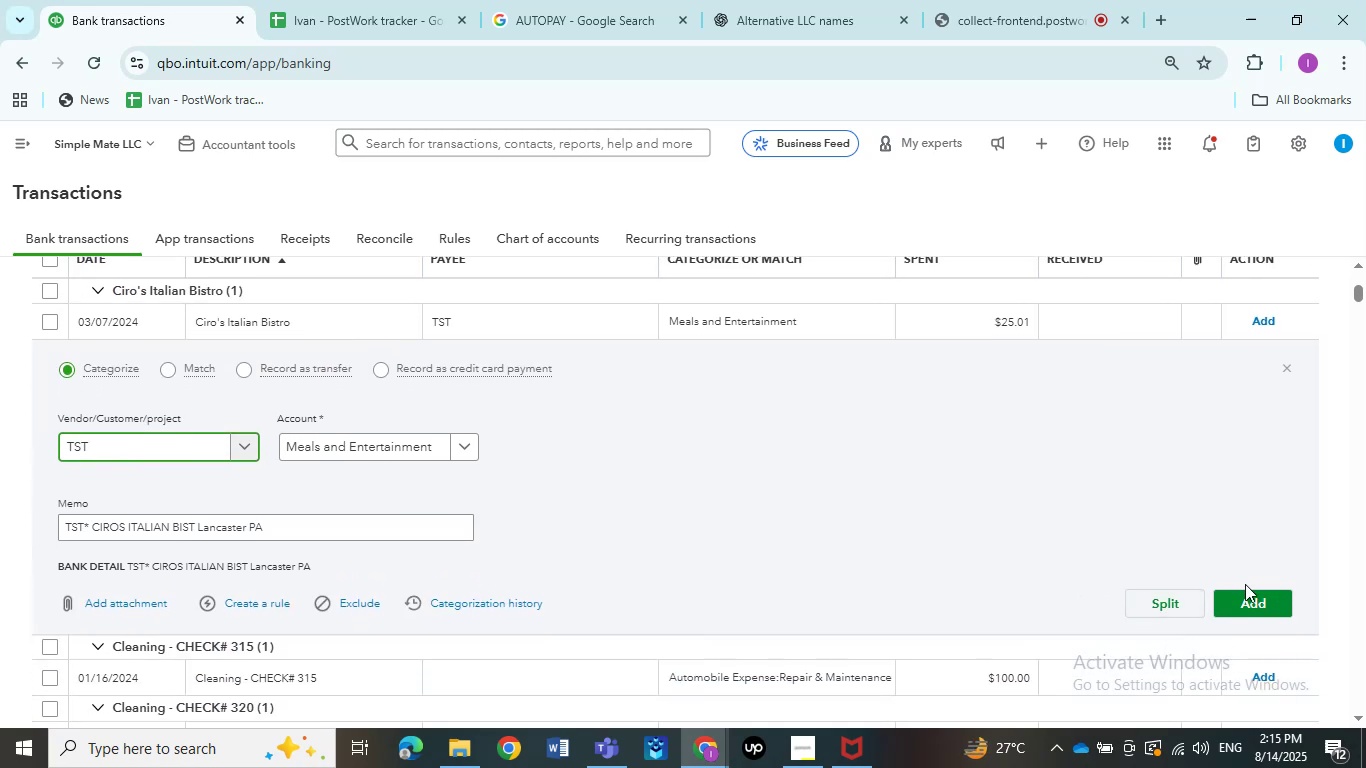 
left_click([1252, 585])
 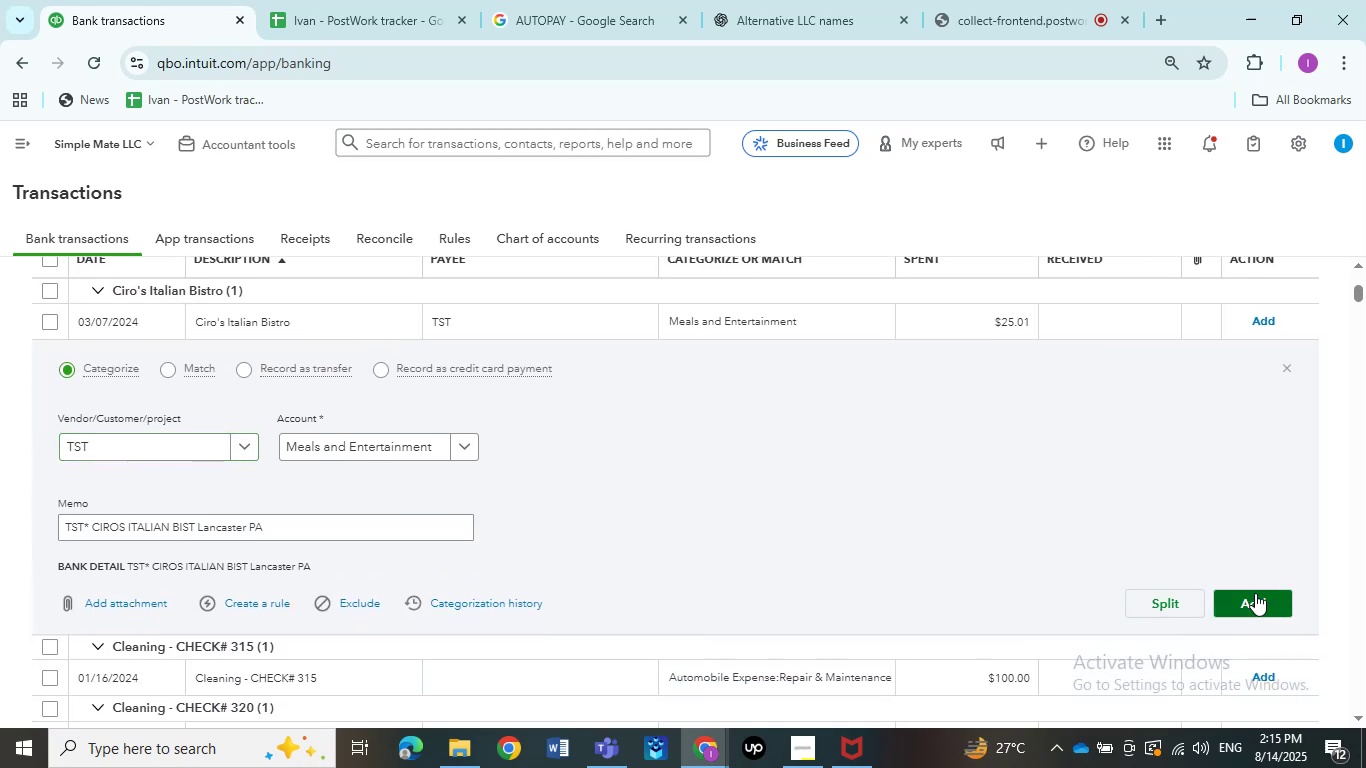 
left_click([1255, 593])
 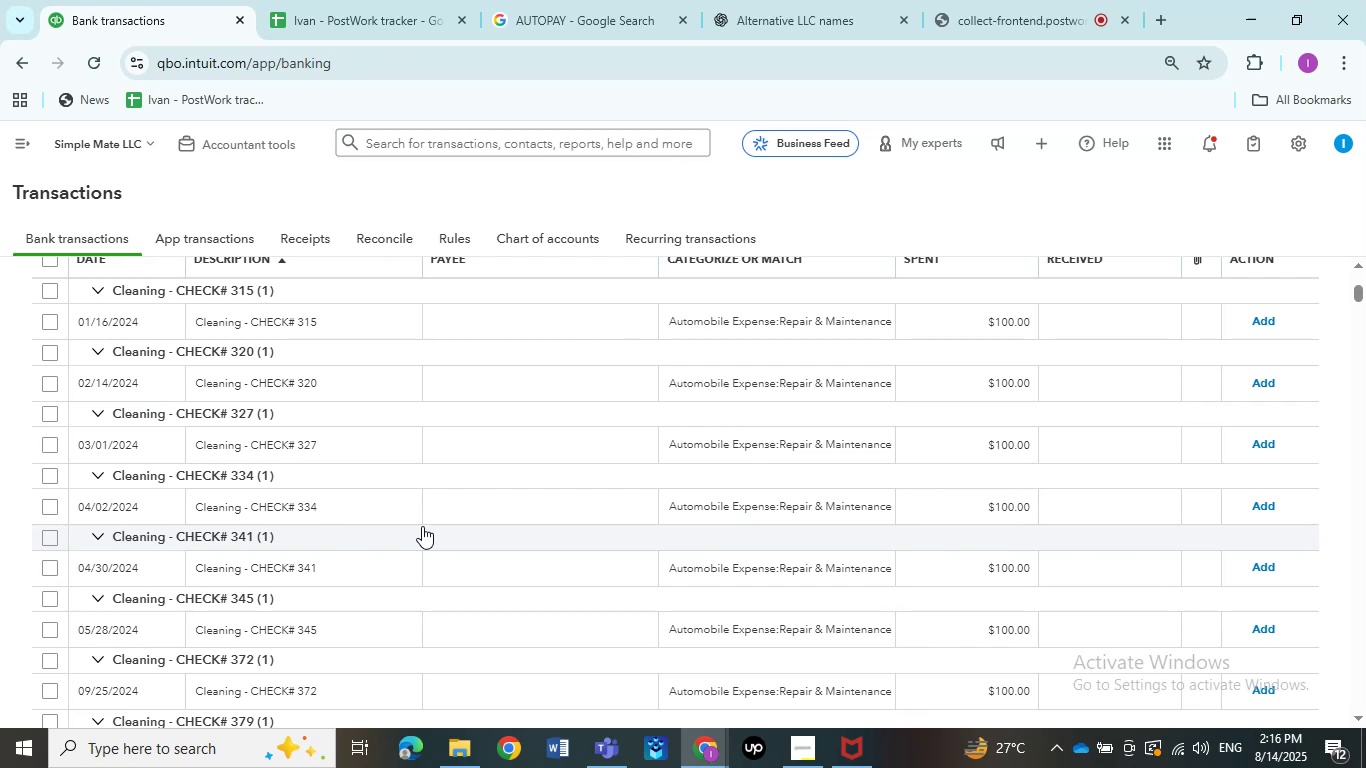 
wait(48.04)
 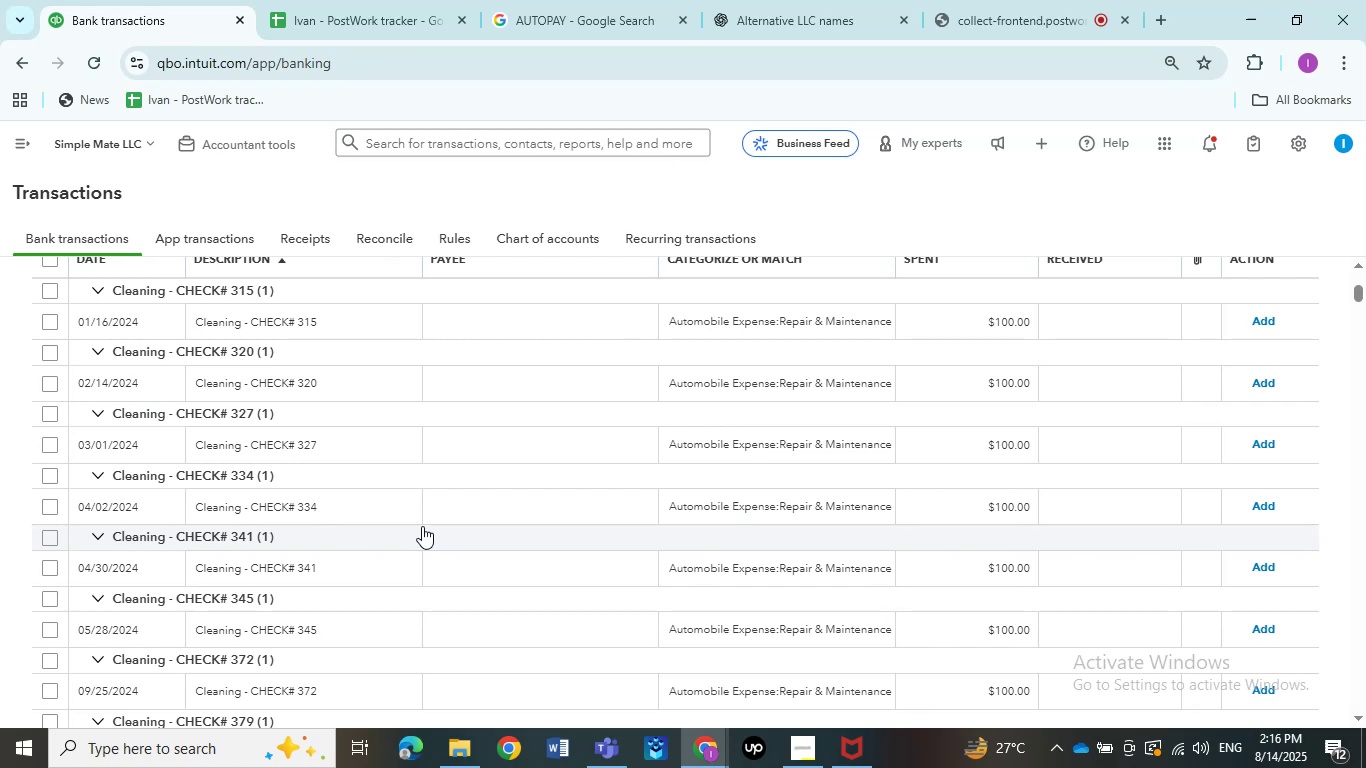 
scroll: coordinate [525, 430], scroll_direction: up, amount: 1.0
 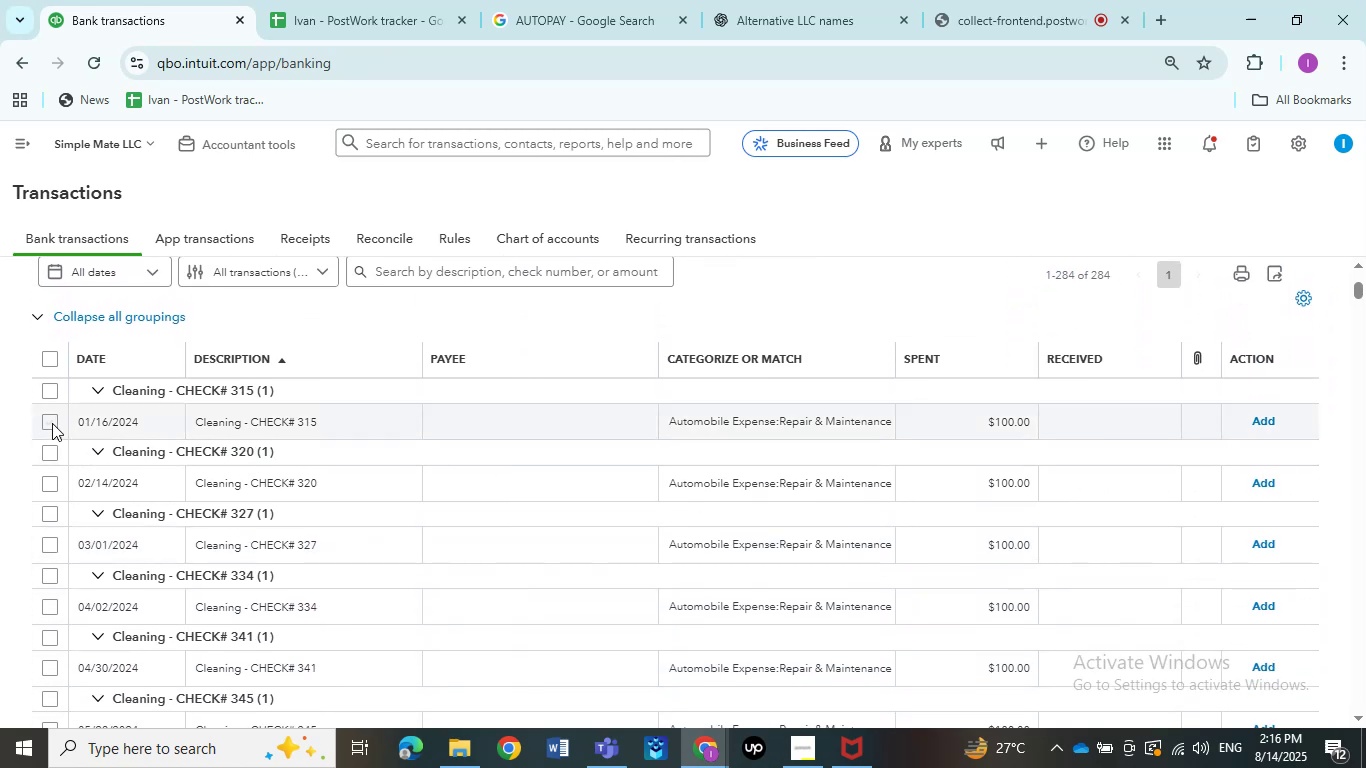 
left_click([52, 421])
 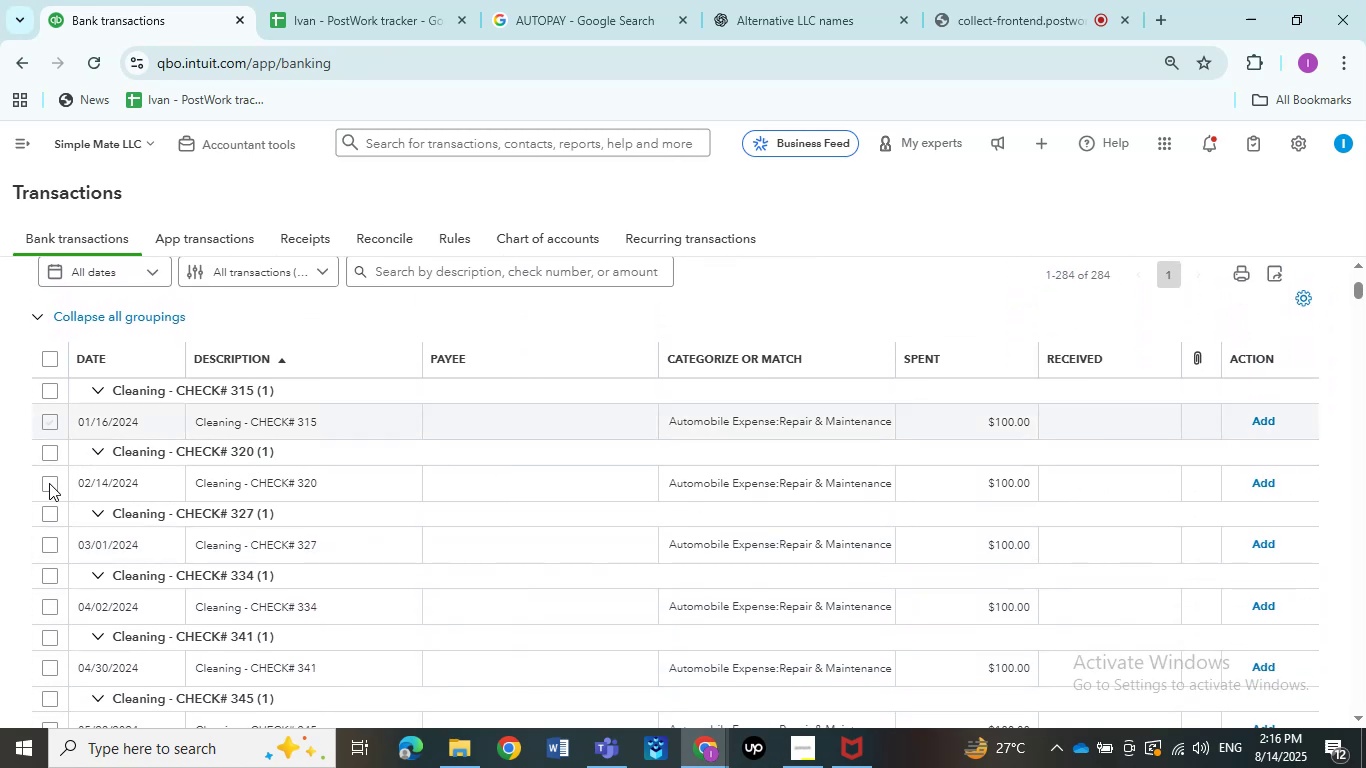 
left_click([49, 483])
 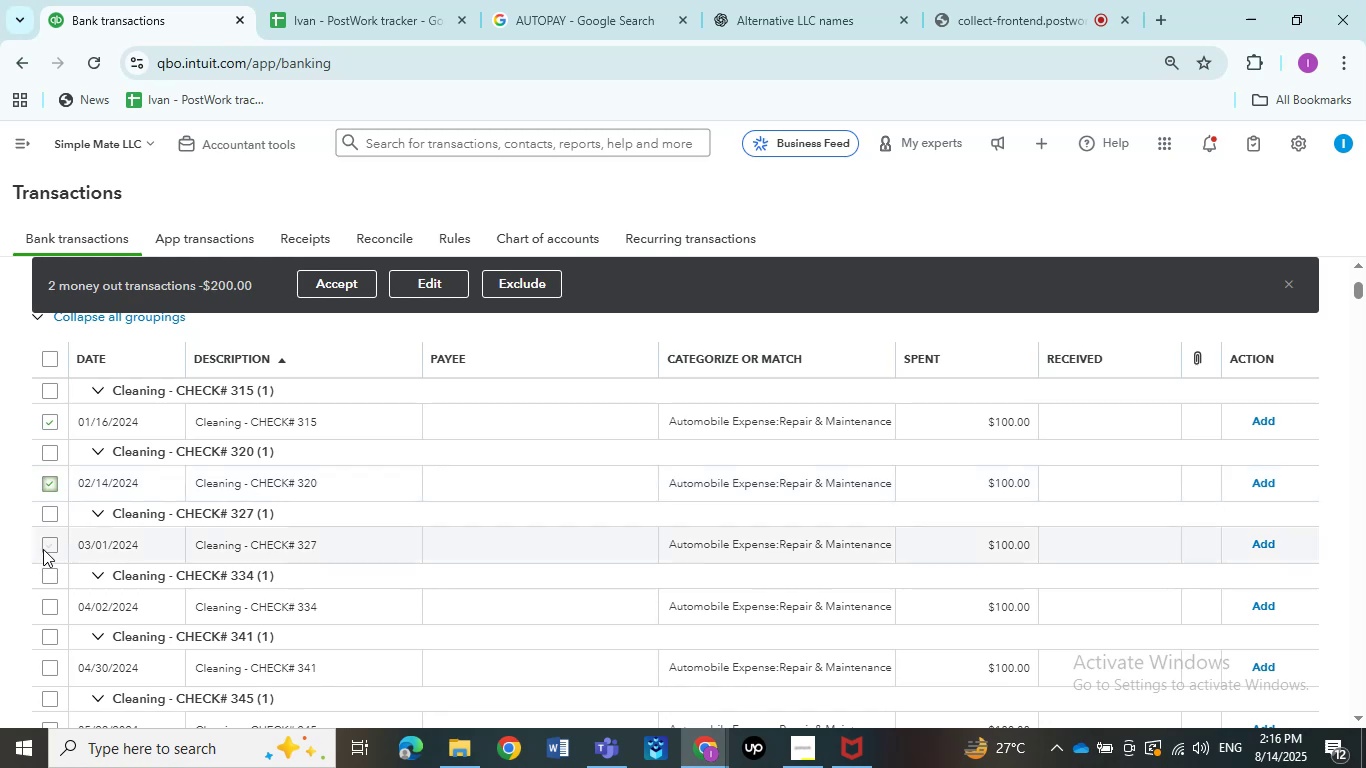 
left_click([46, 543])
 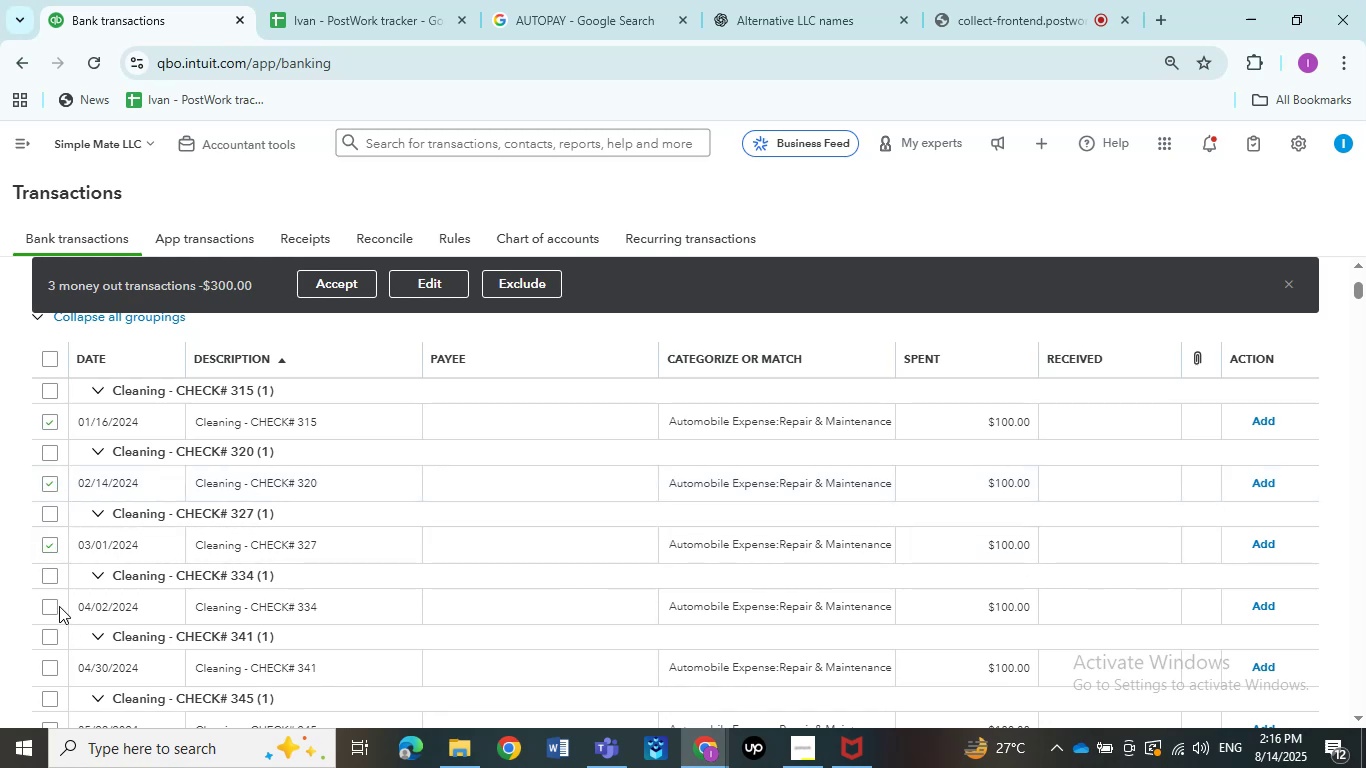 
double_click([53, 607])
 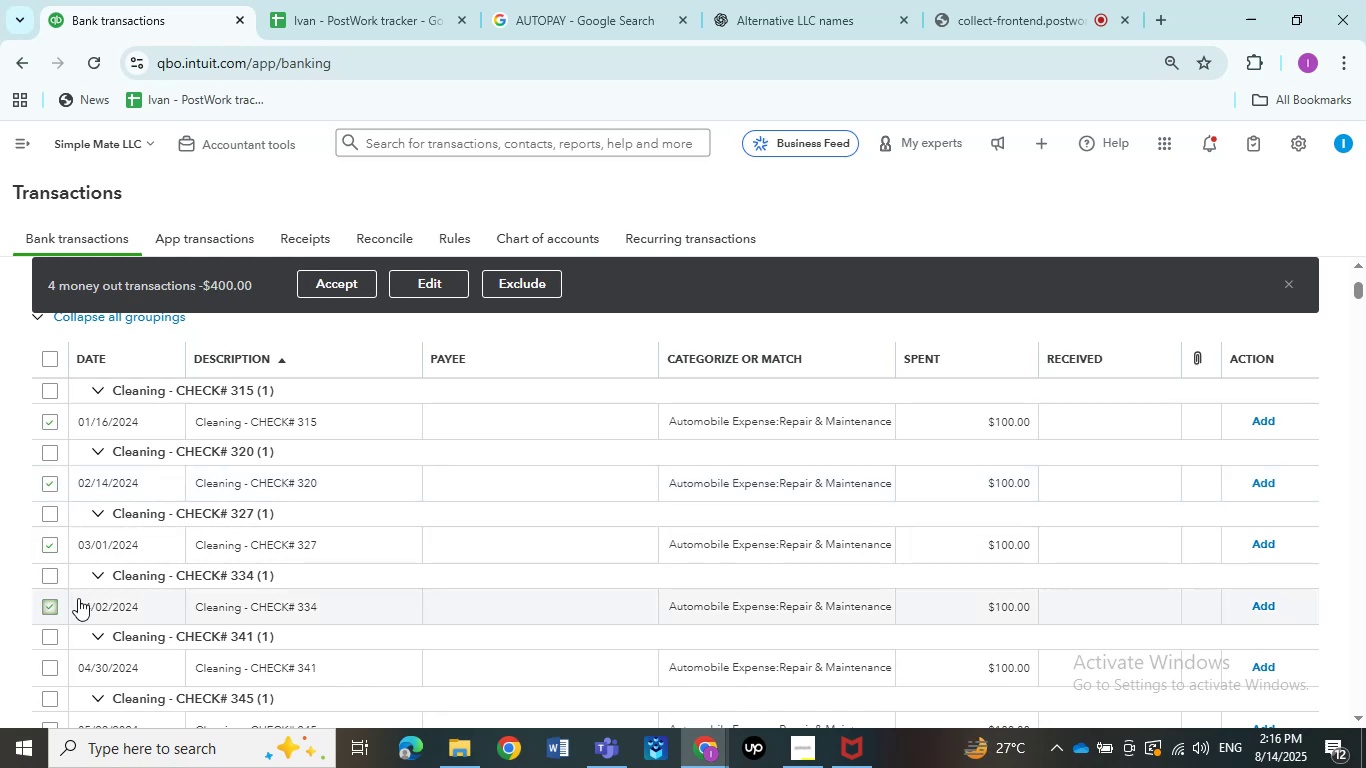 
wait(10.12)
 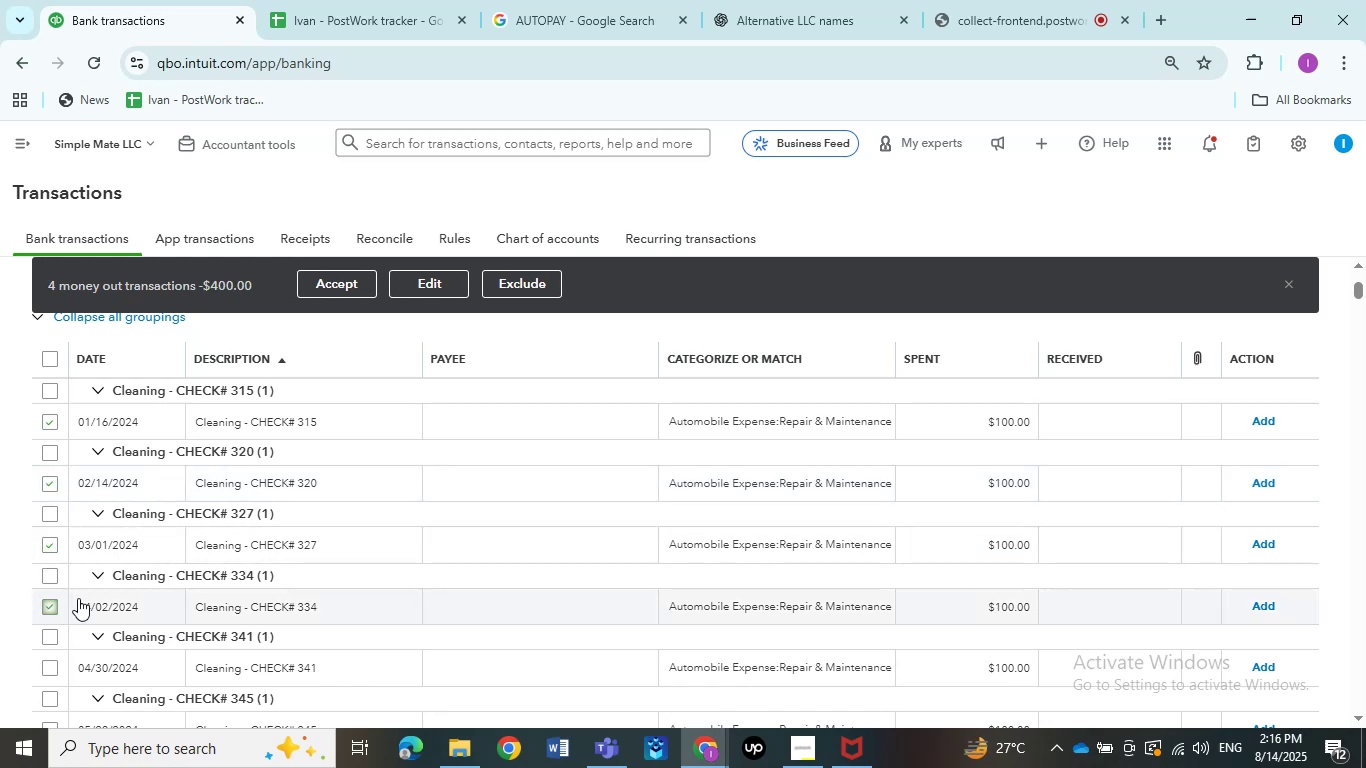 
scroll: coordinate [78, 598], scroll_direction: down, amount: 1.0
 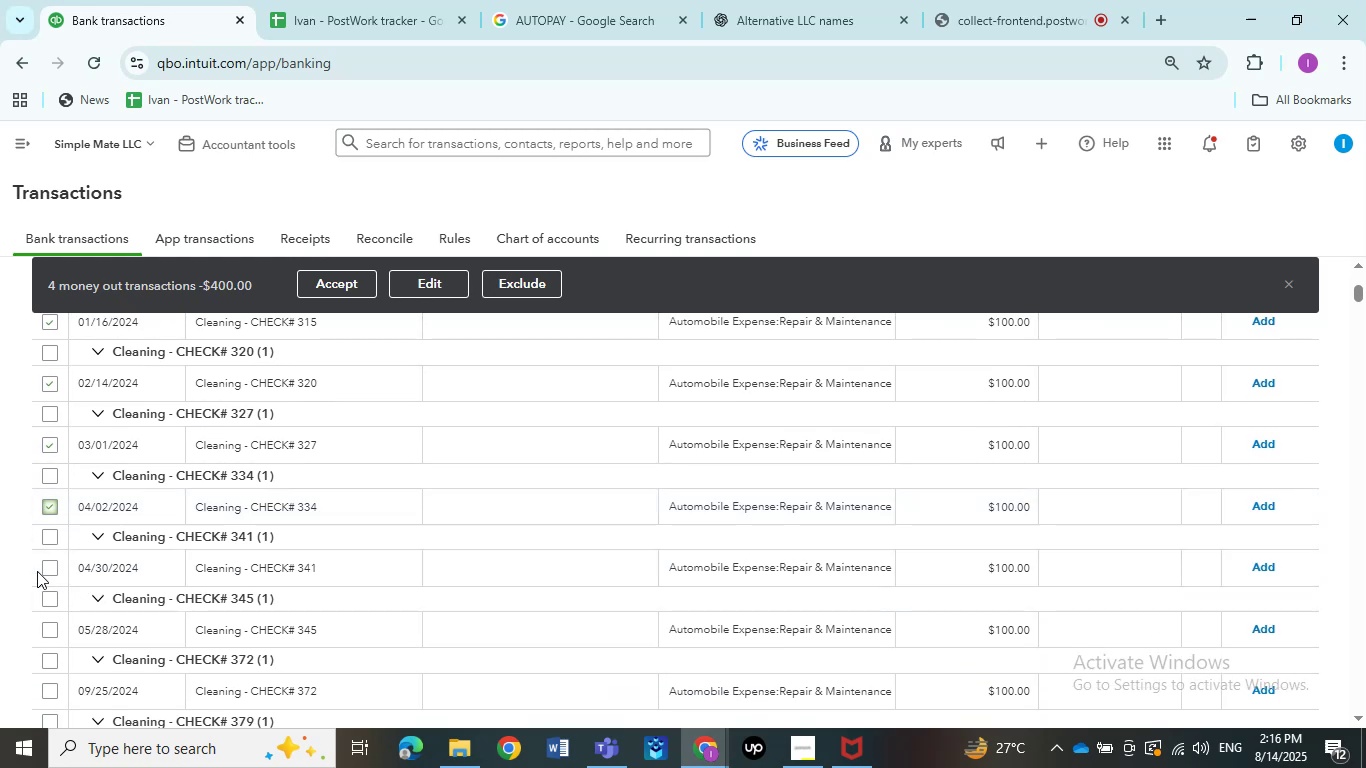 
left_click([51, 569])
 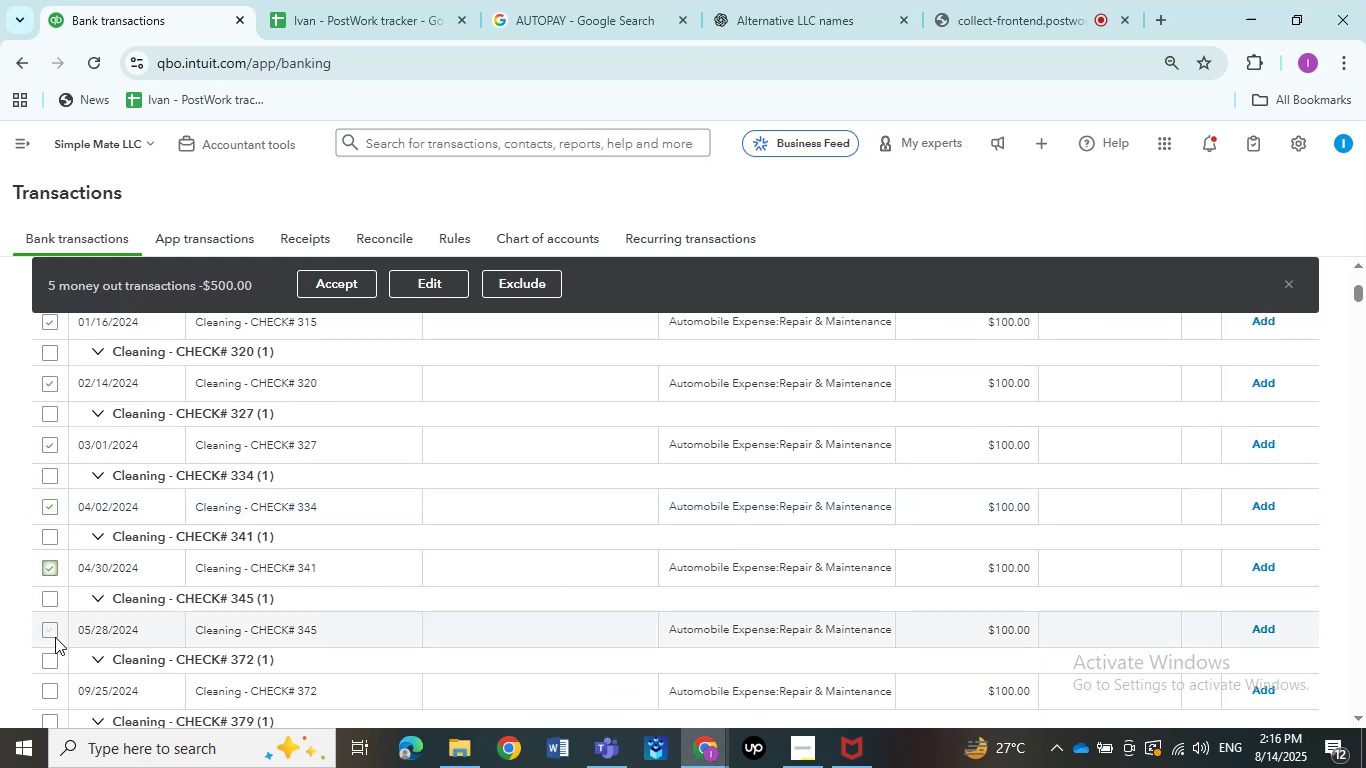 
left_click([55, 637])
 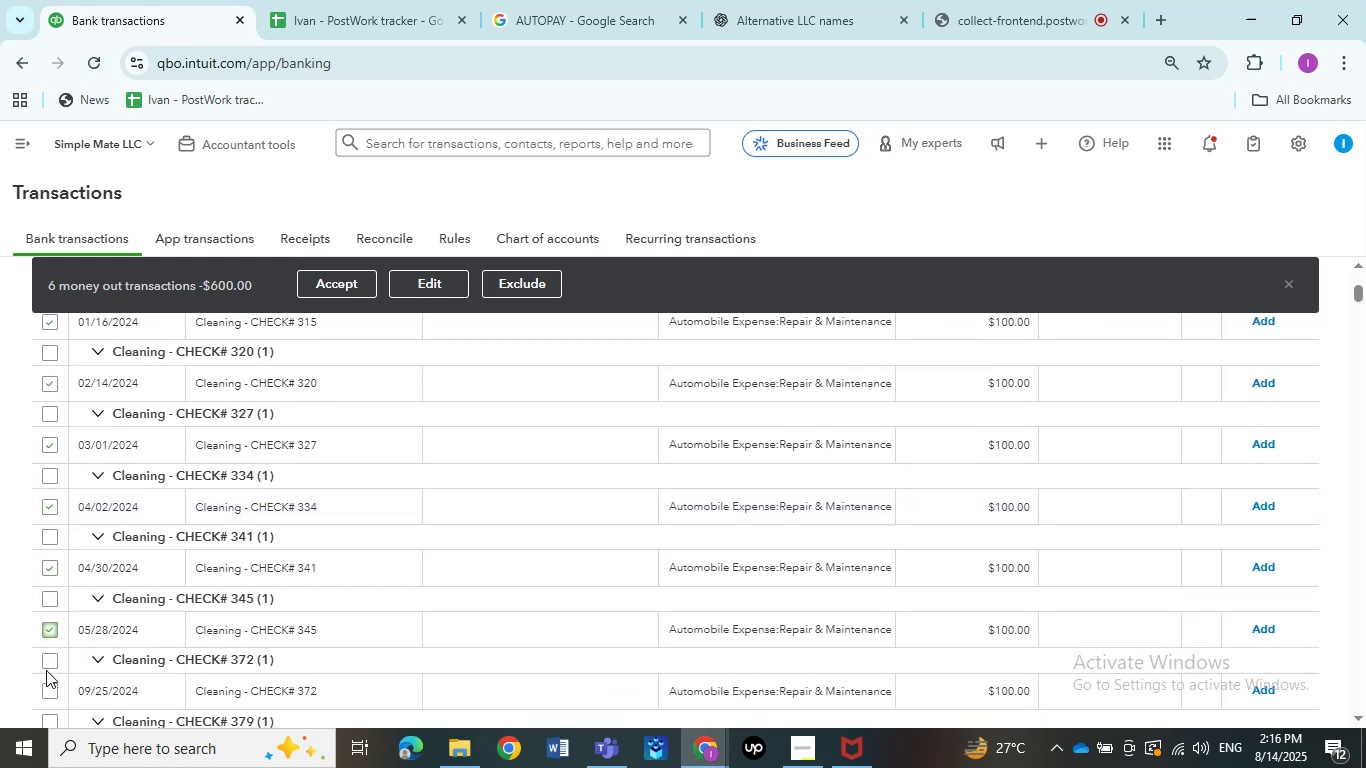 
left_click([46, 687])
 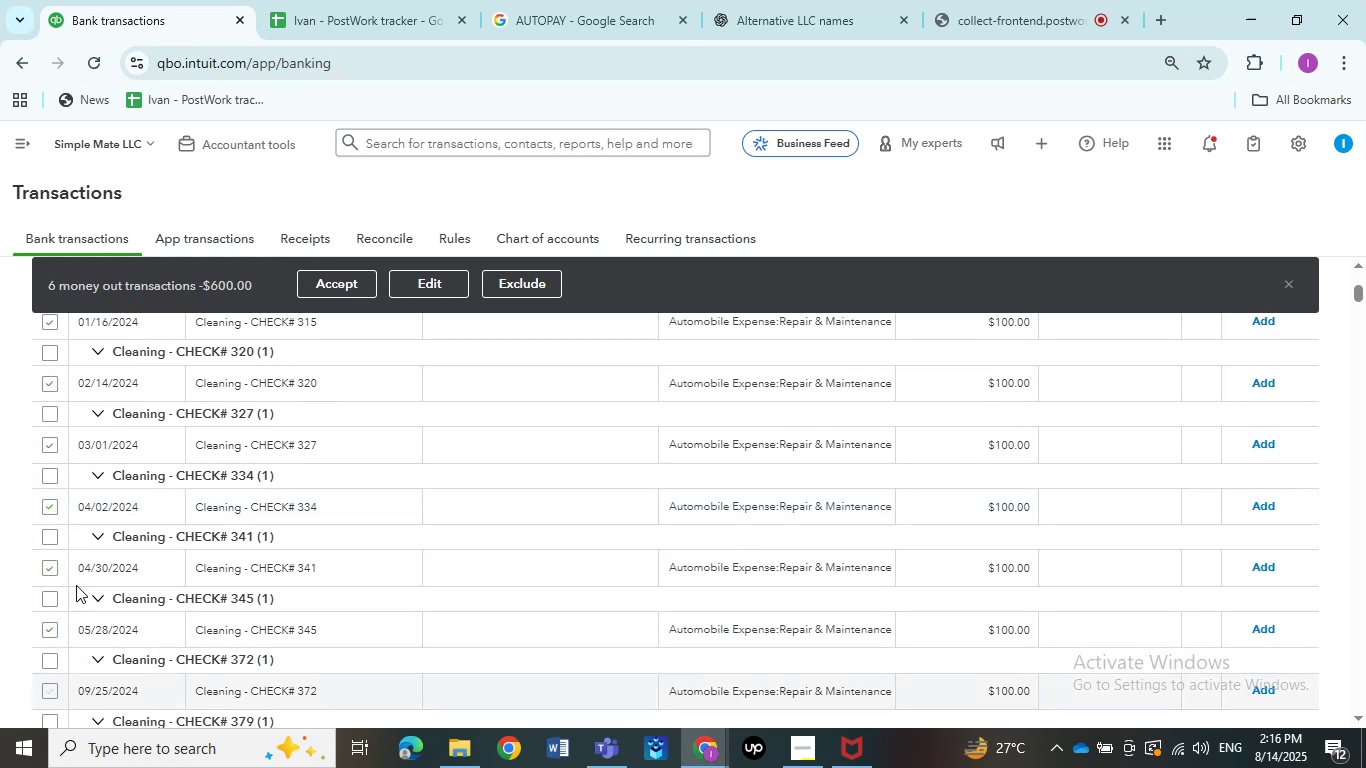 
scroll: coordinate [84, 588], scroll_direction: down, amount: 2.0
 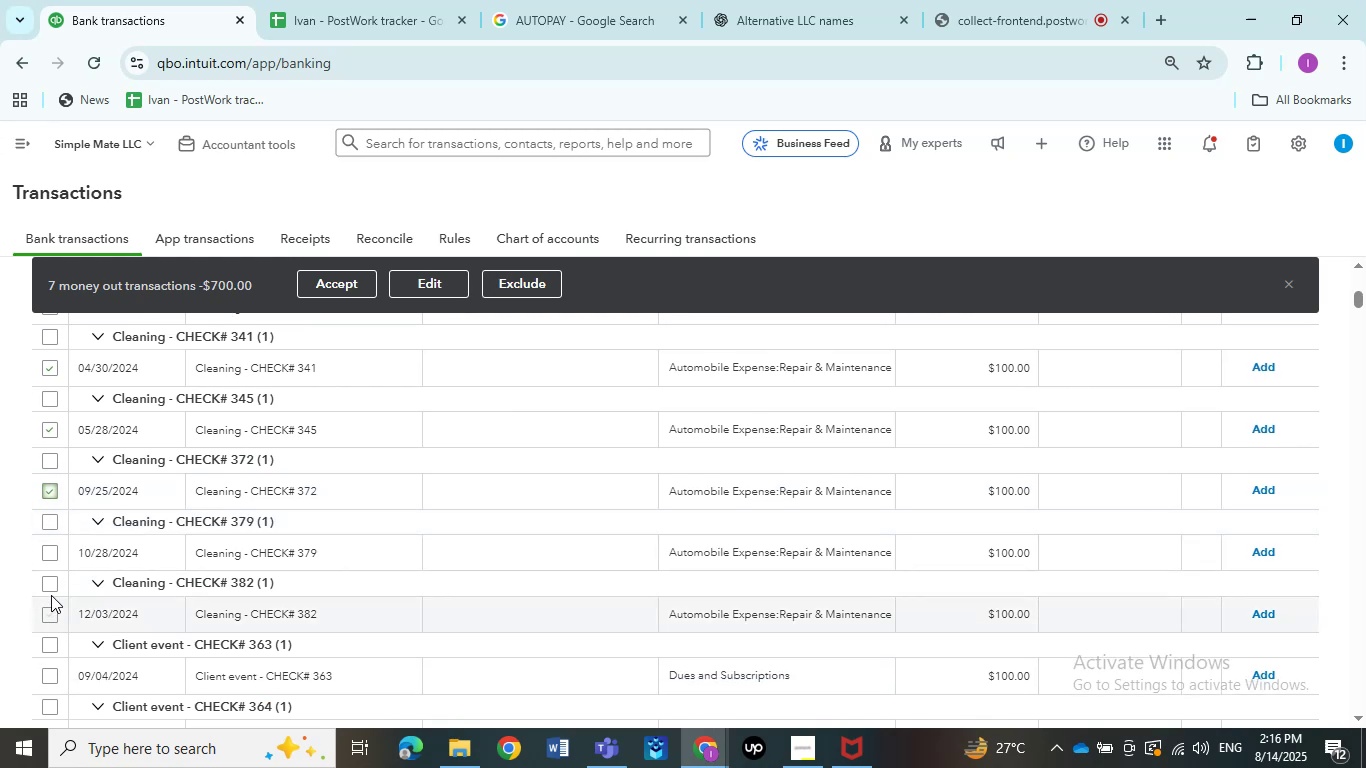 
left_click([56, 555])
 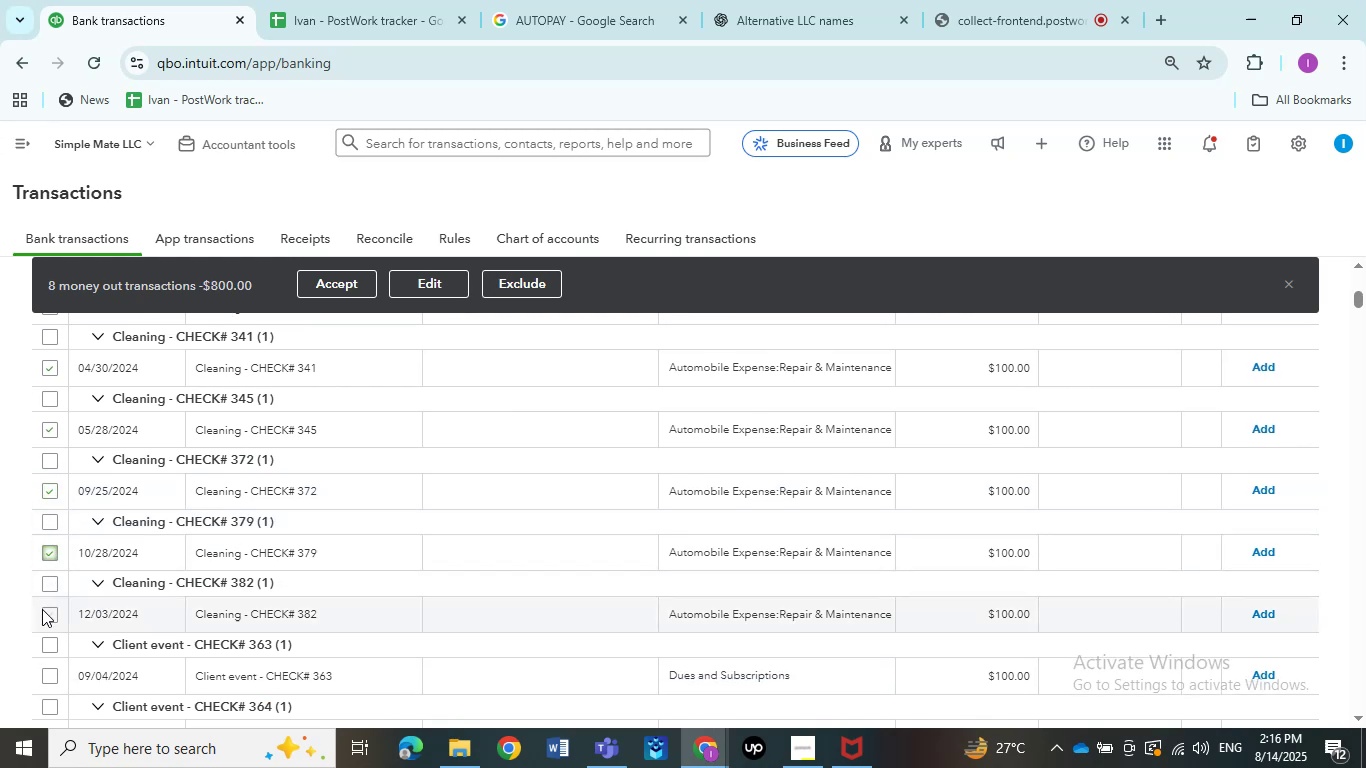 
left_click([42, 613])
 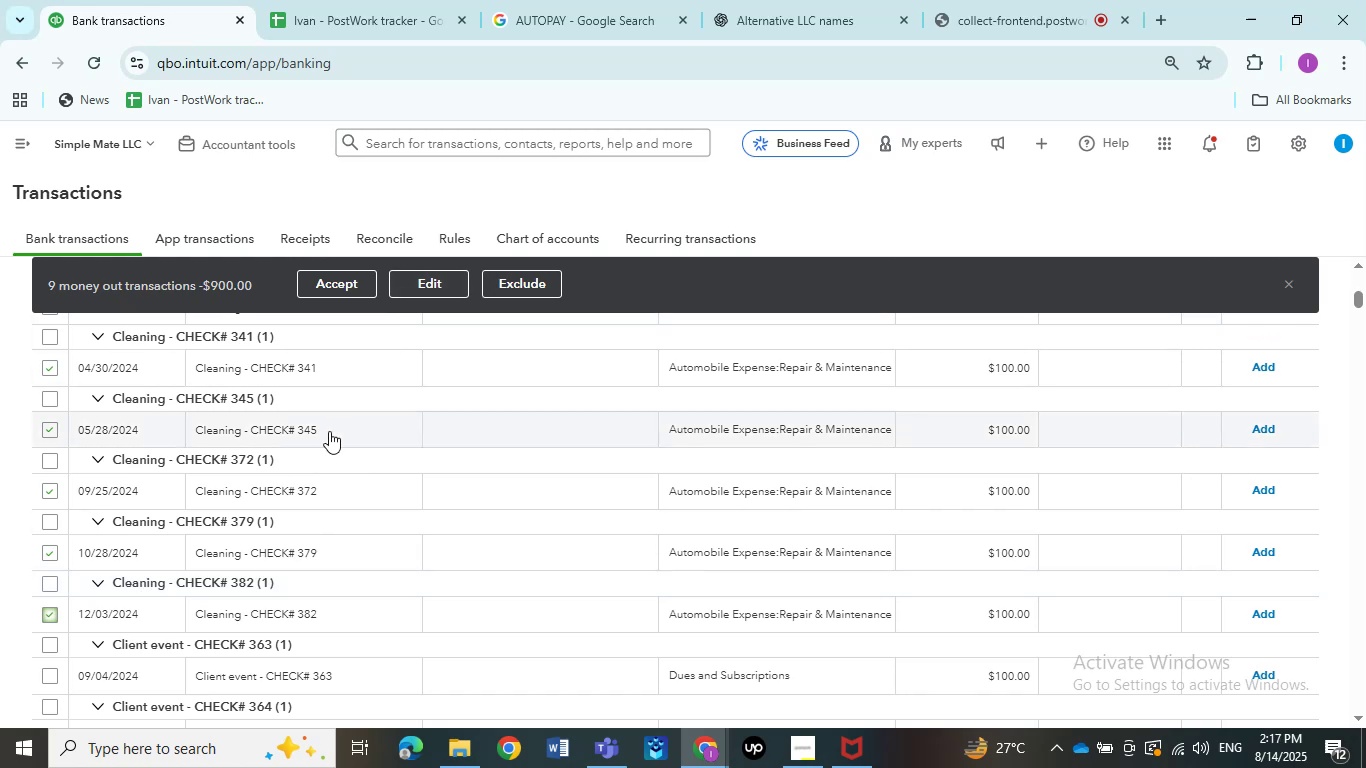 
wait(18.36)
 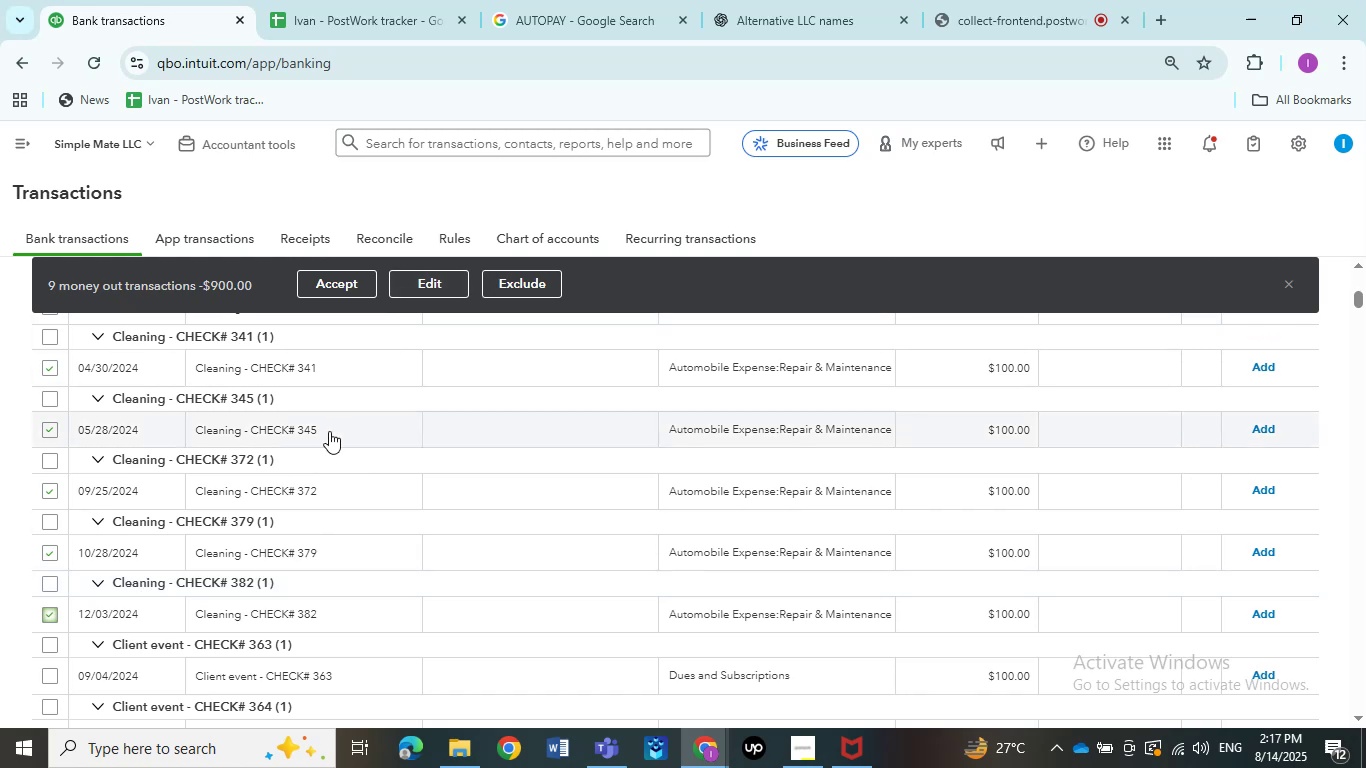 
double_click([431, 286])
 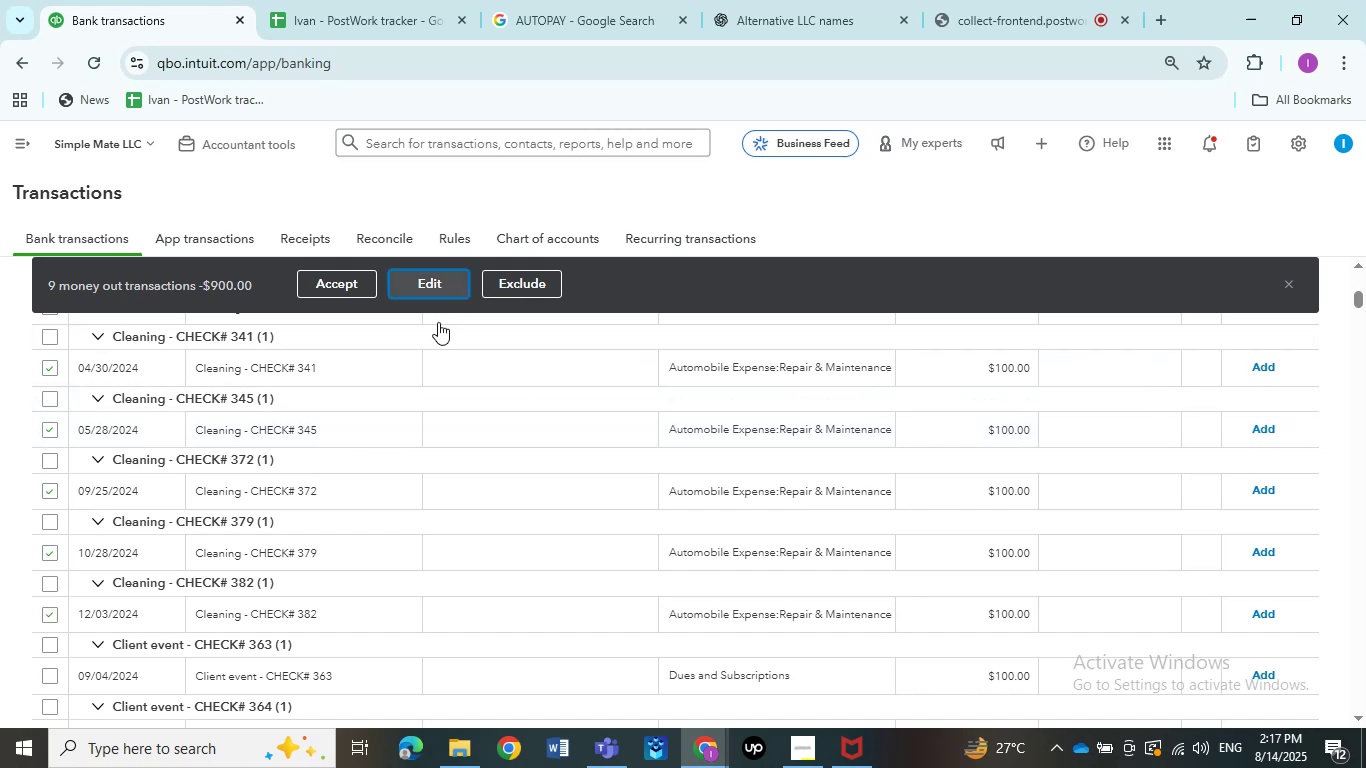 
mouse_move([453, 400])
 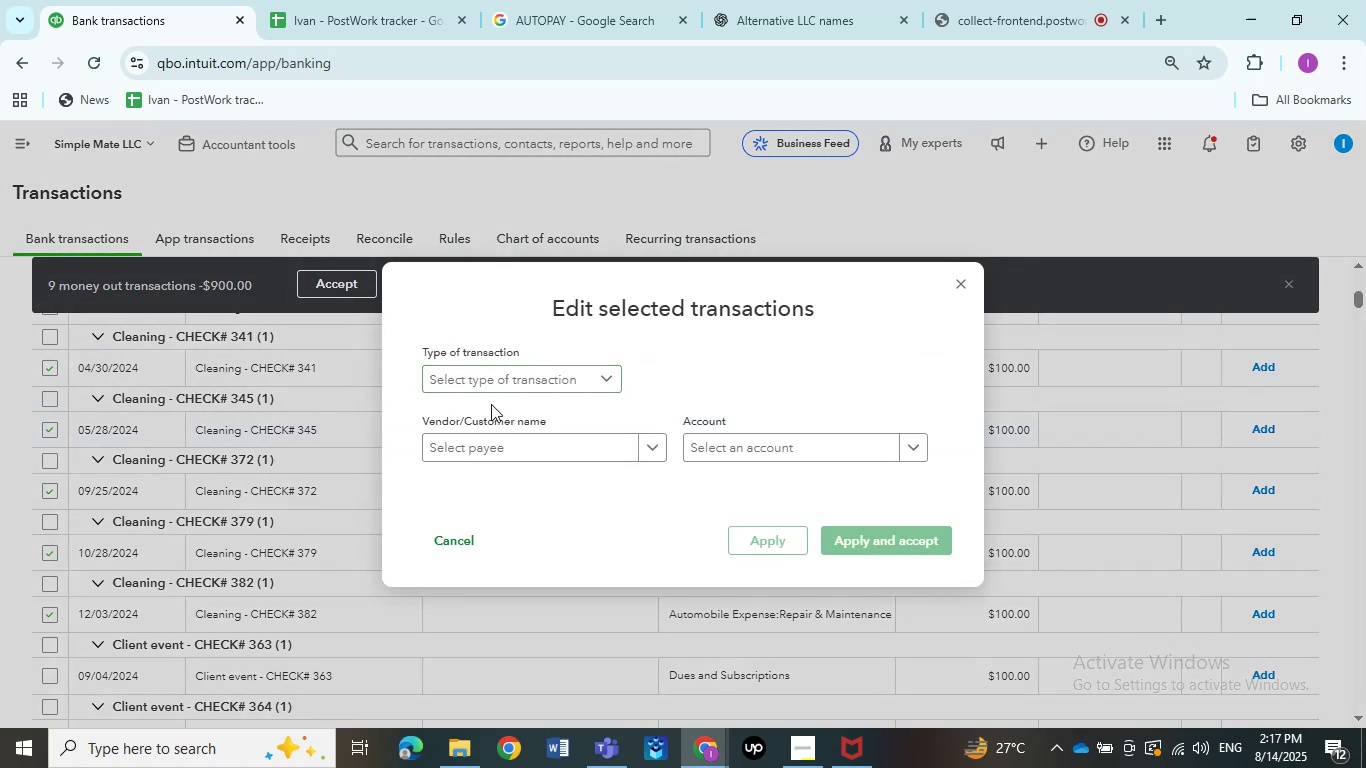 
left_click([503, 390])
 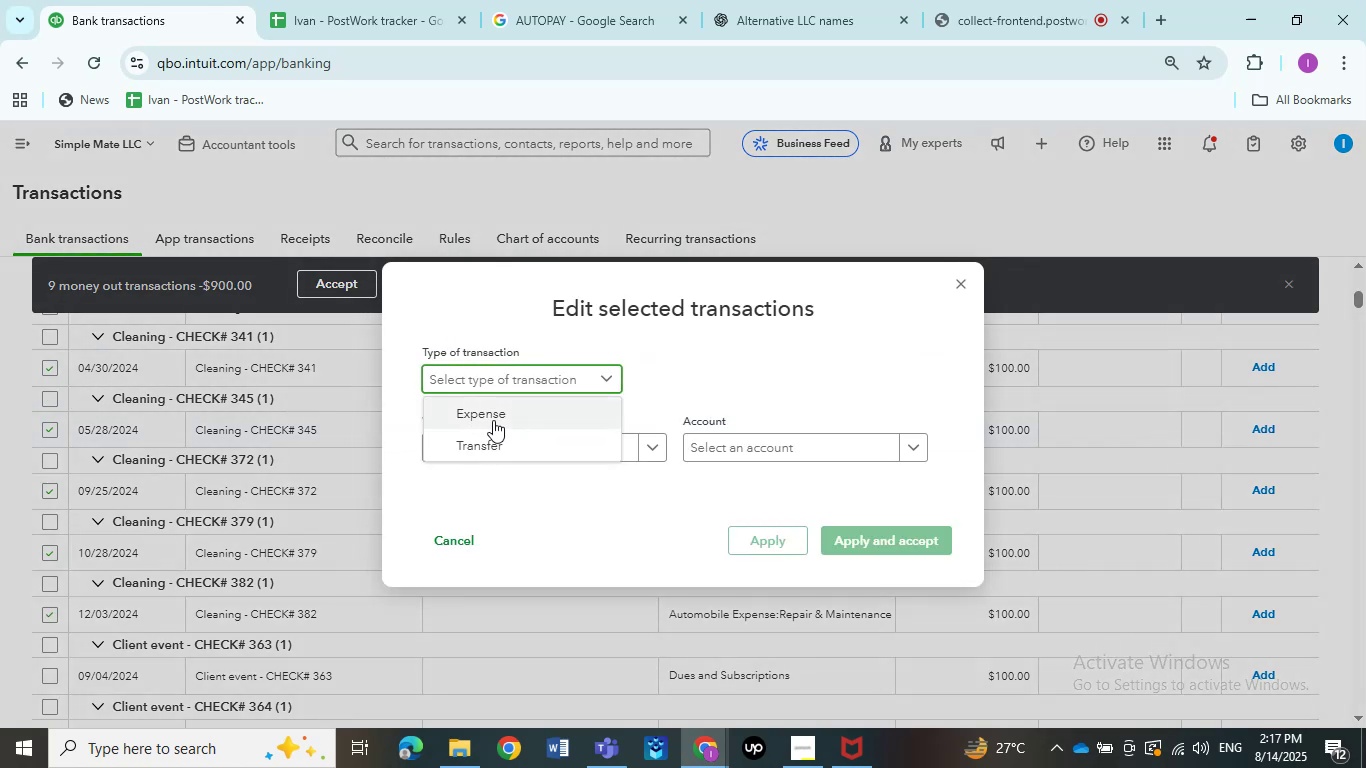 
left_click([493, 421])
 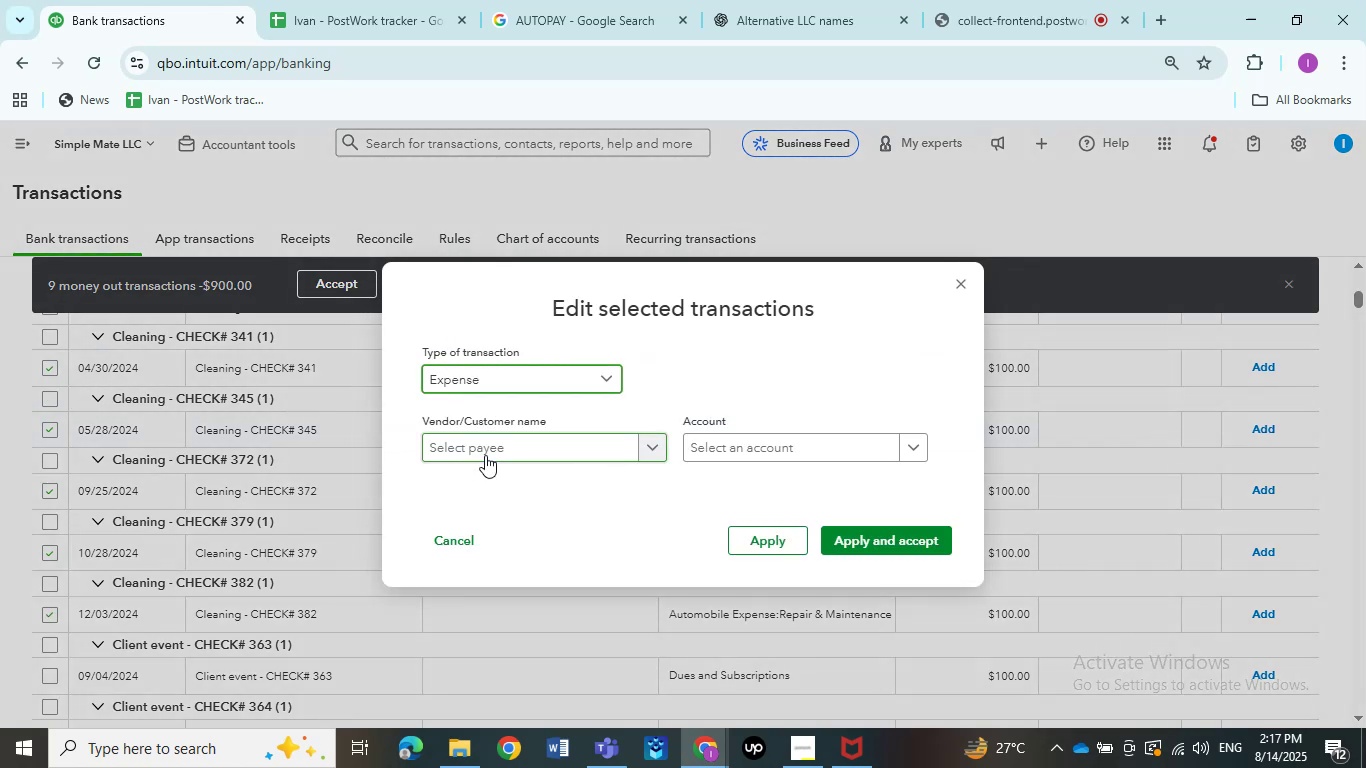 
left_click([487, 450])
 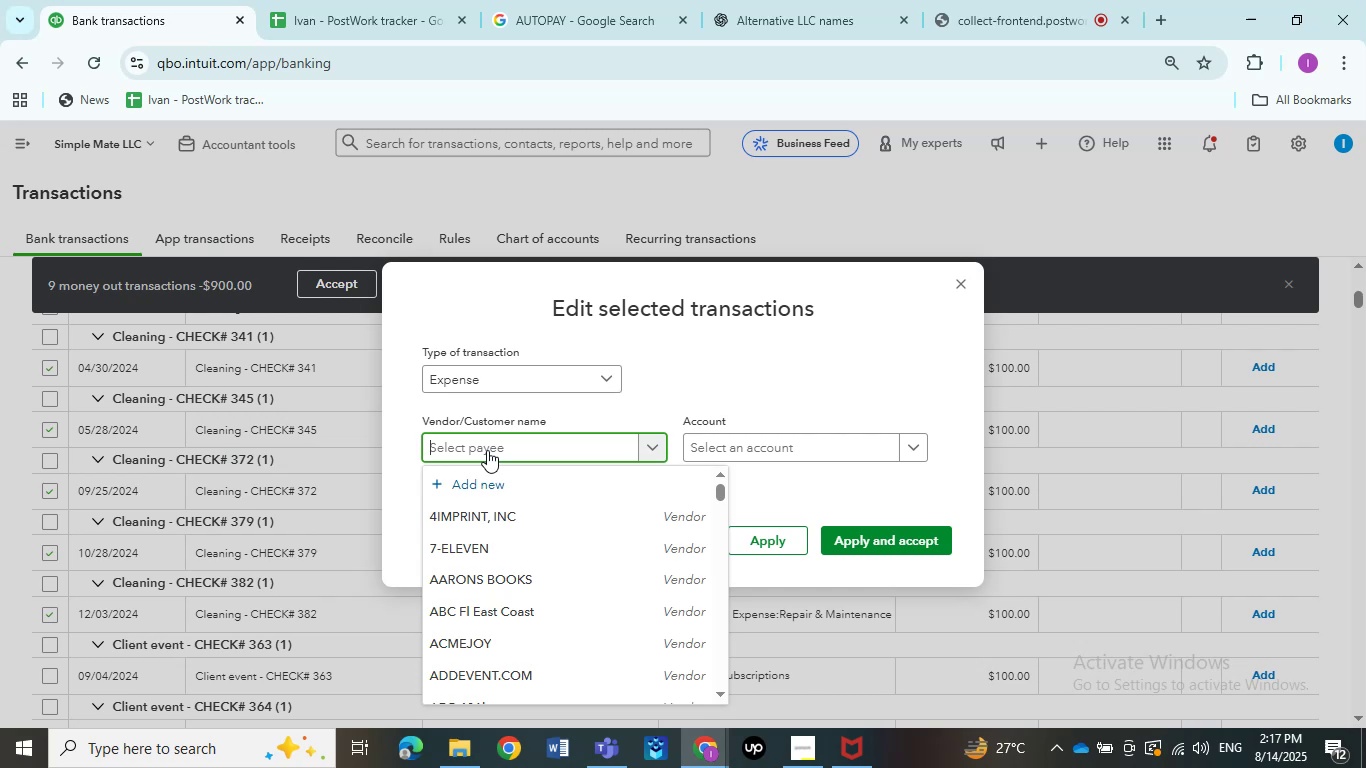 
type(Cleaning)
 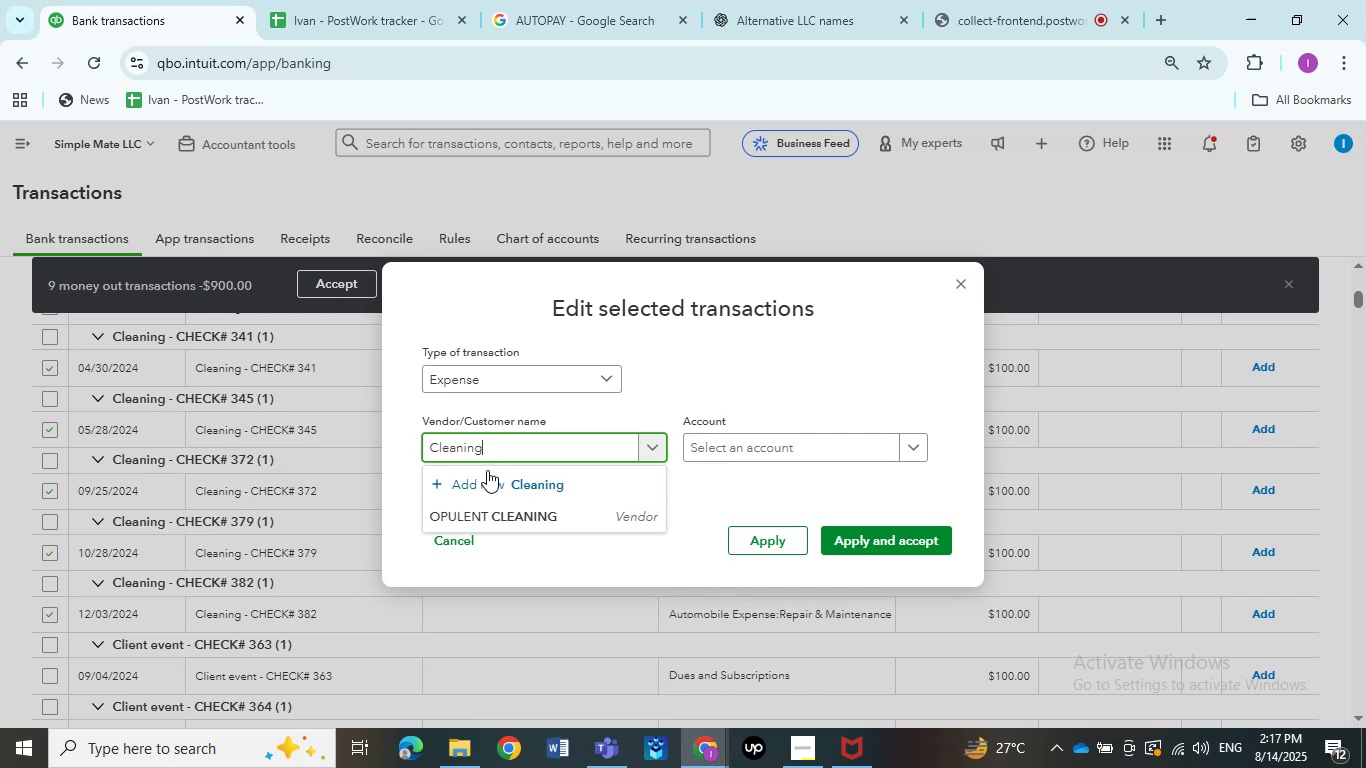 
left_click([492, 483])
 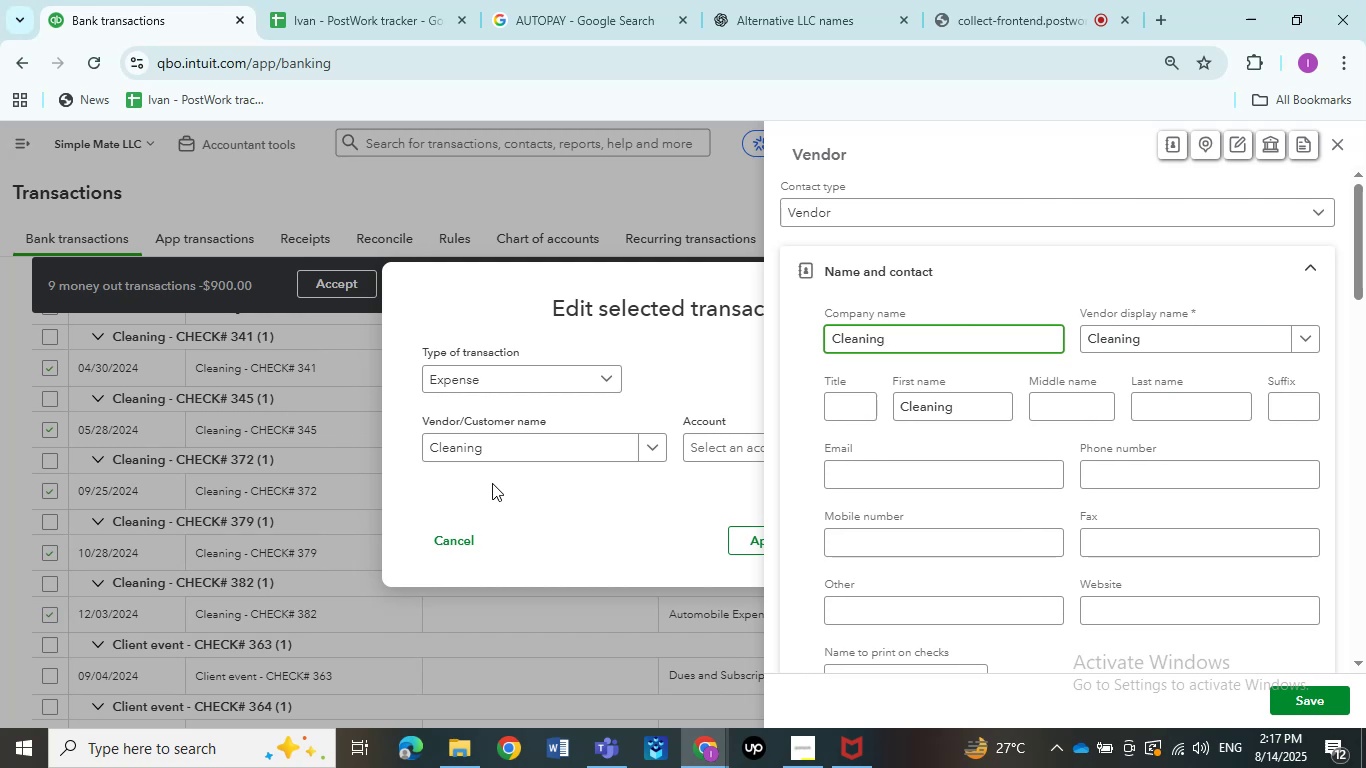 
wait(6.42)
 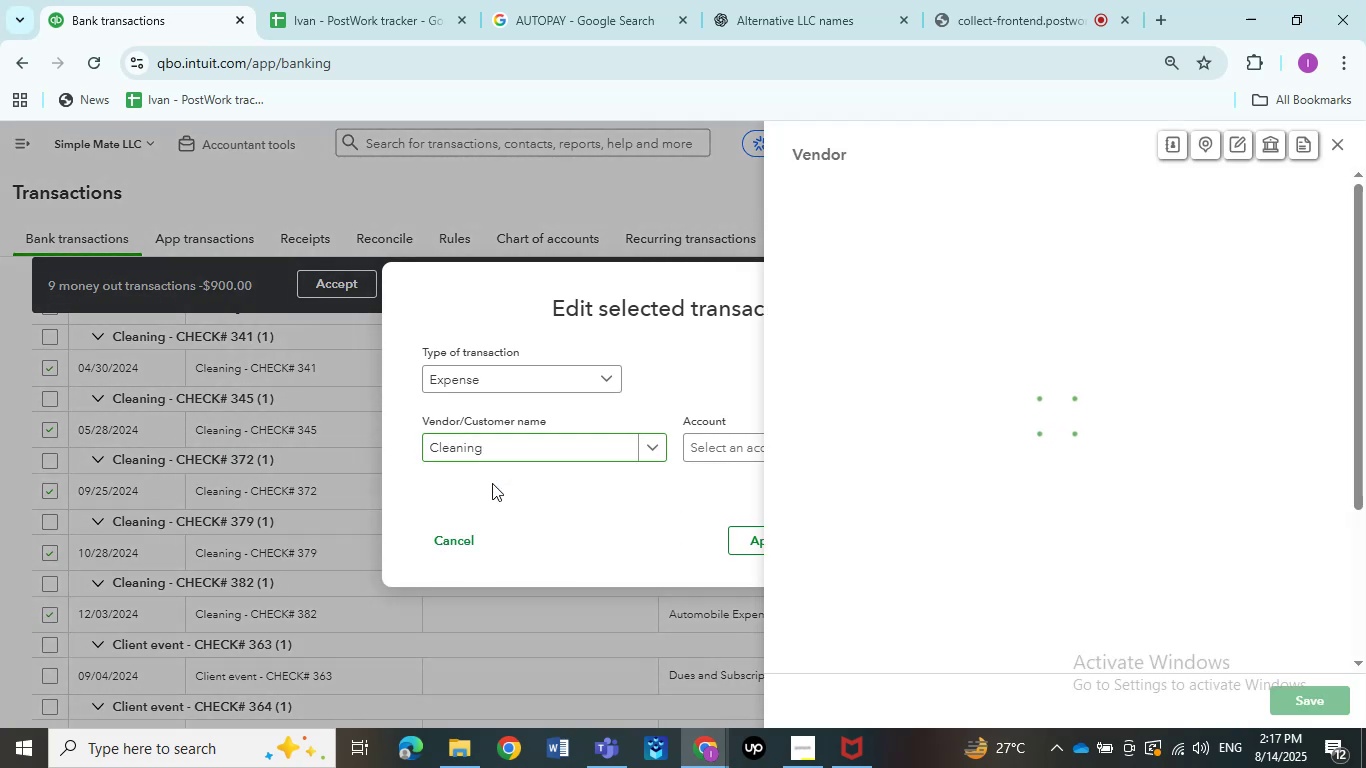 
left_click([1311, 691])
 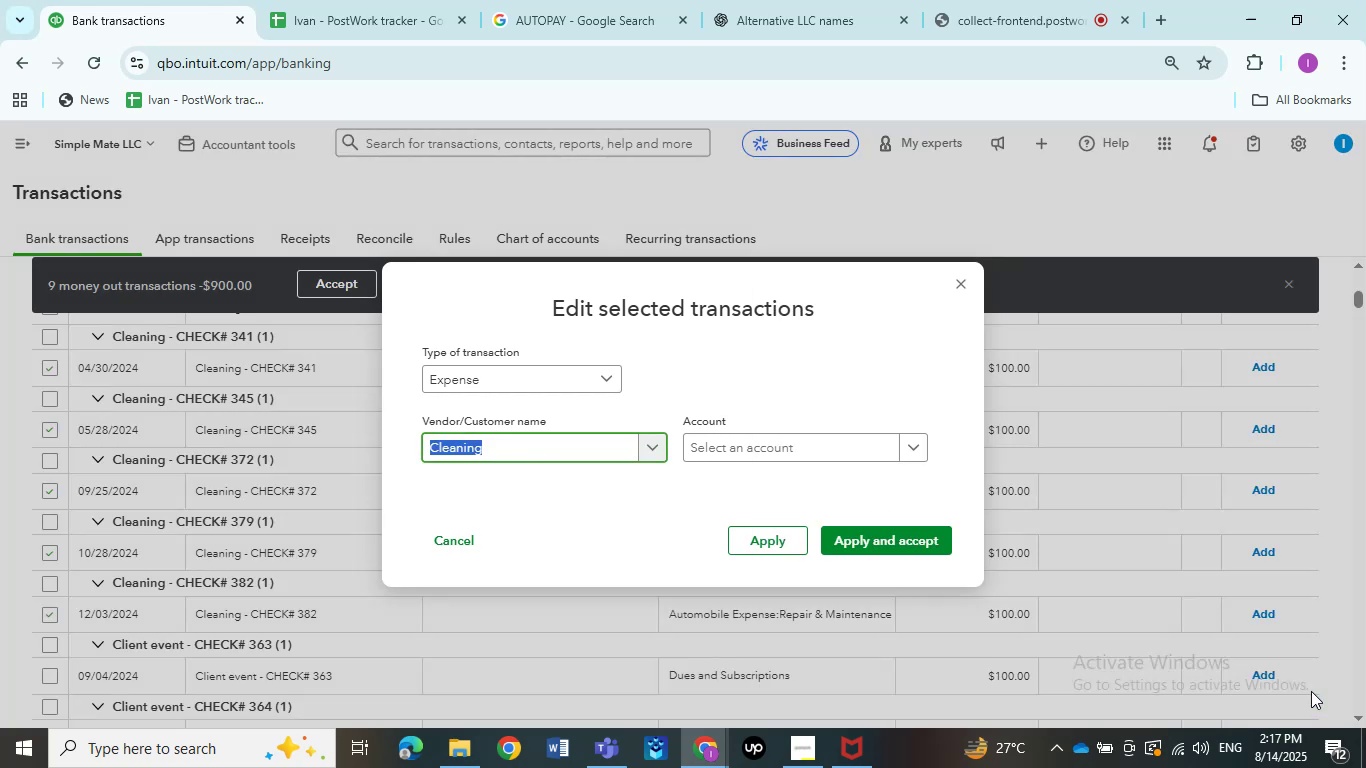 
left_click([766, 461])
 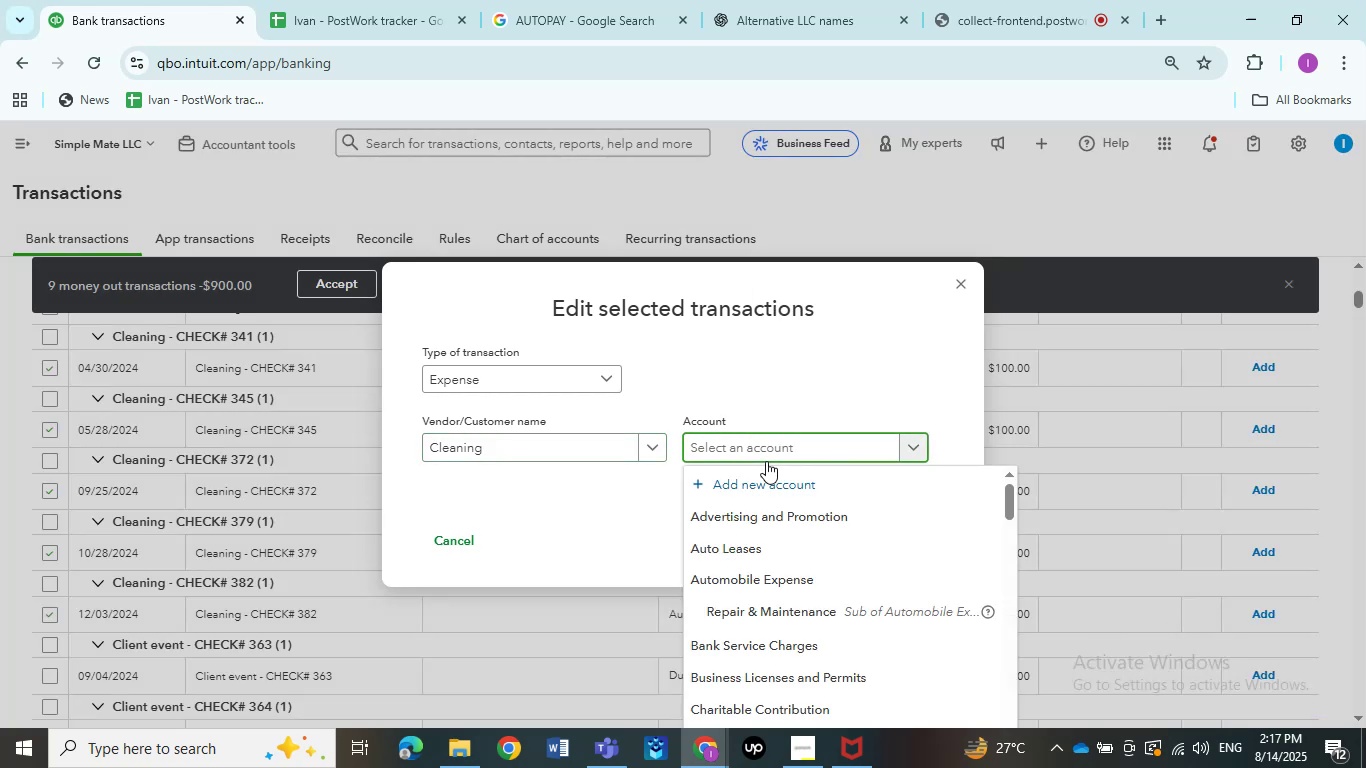 
type(repair)
 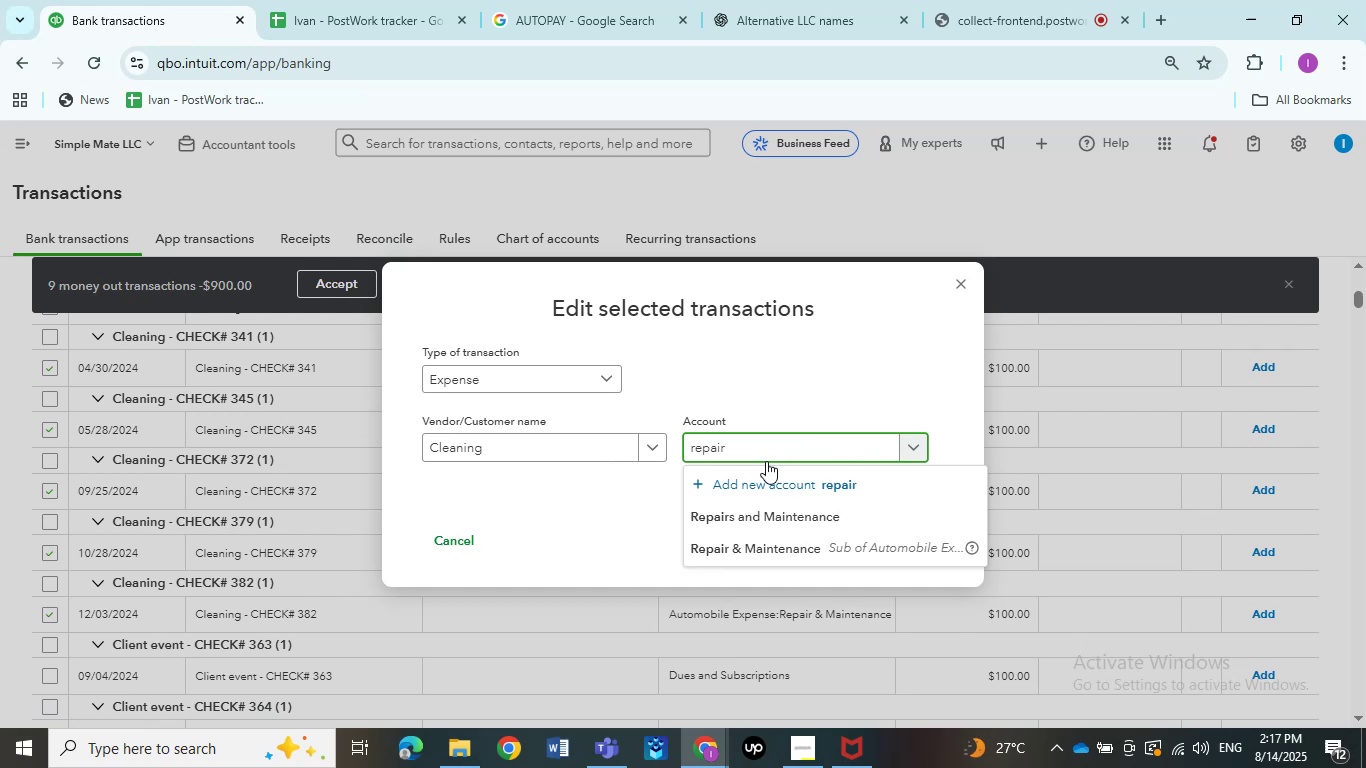 
left_click([779, 518])
 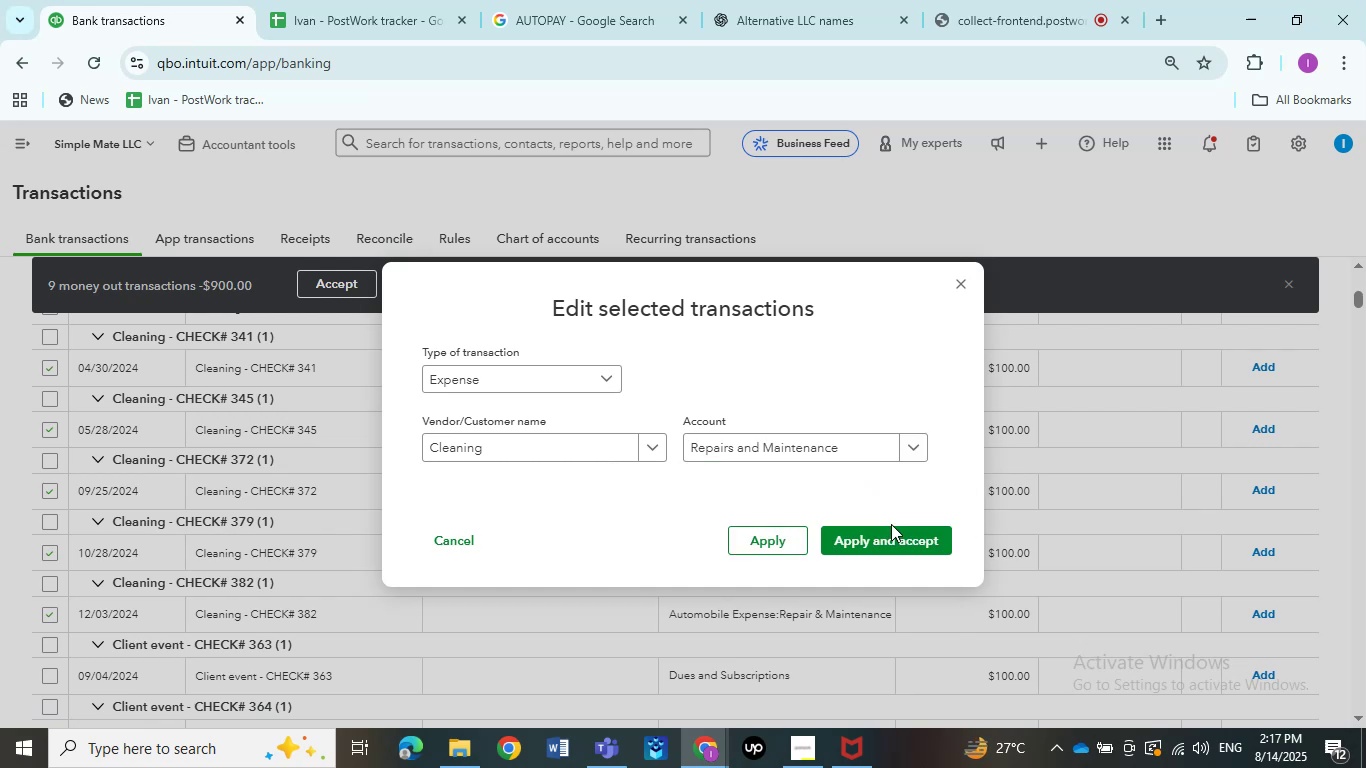 
left_click([892, 547])
 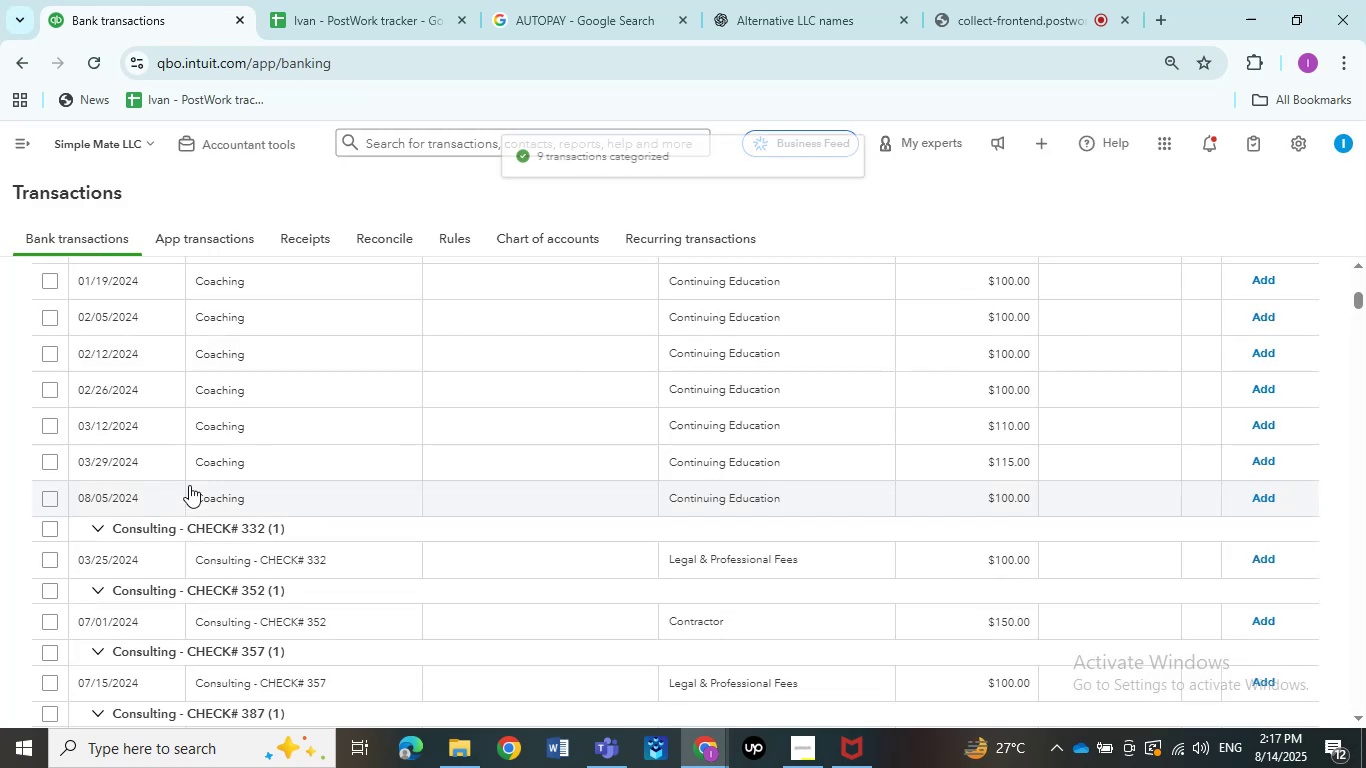 
wait(6.32)
 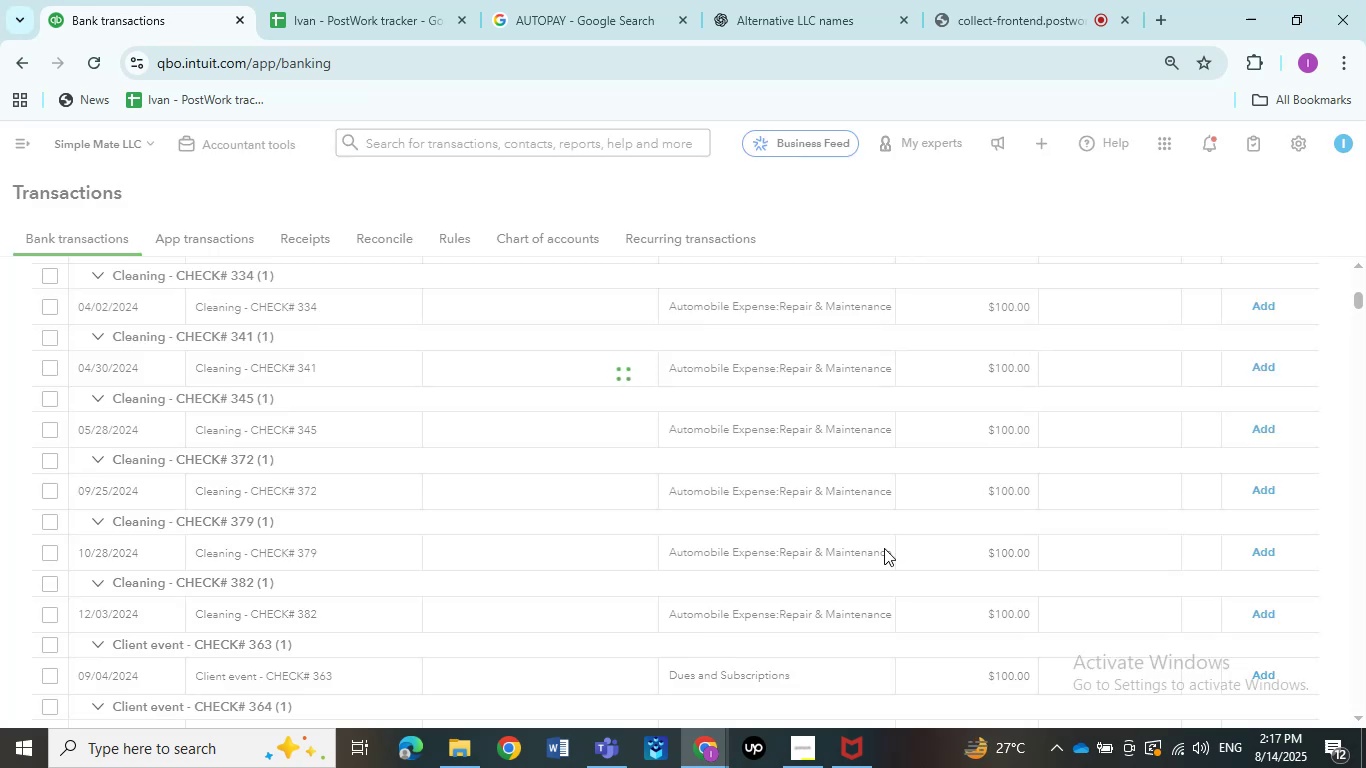 
scroll: coordinate [412, 515], scroll_direction: up, amount: 31.0
 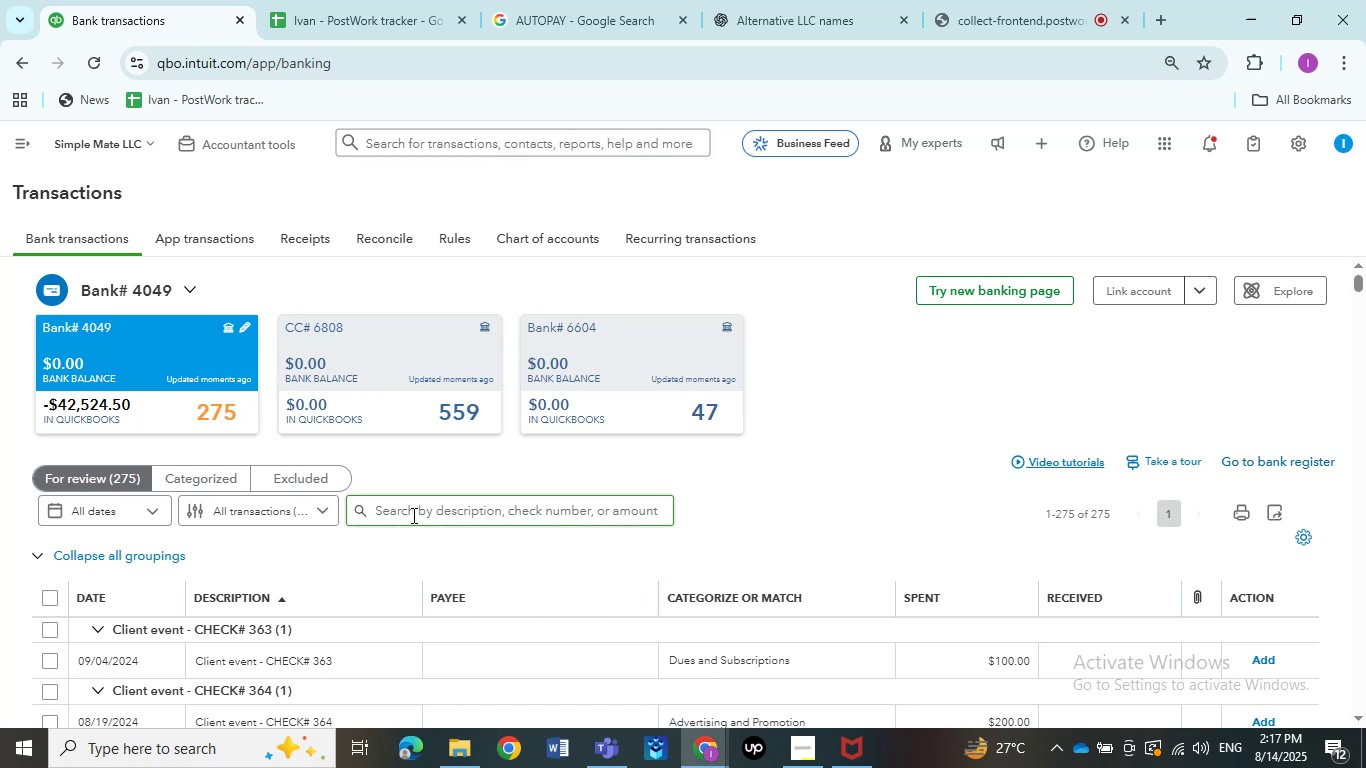 
scroll: coordinate [412, 515], scroll_direction: down, amount: 2.0
 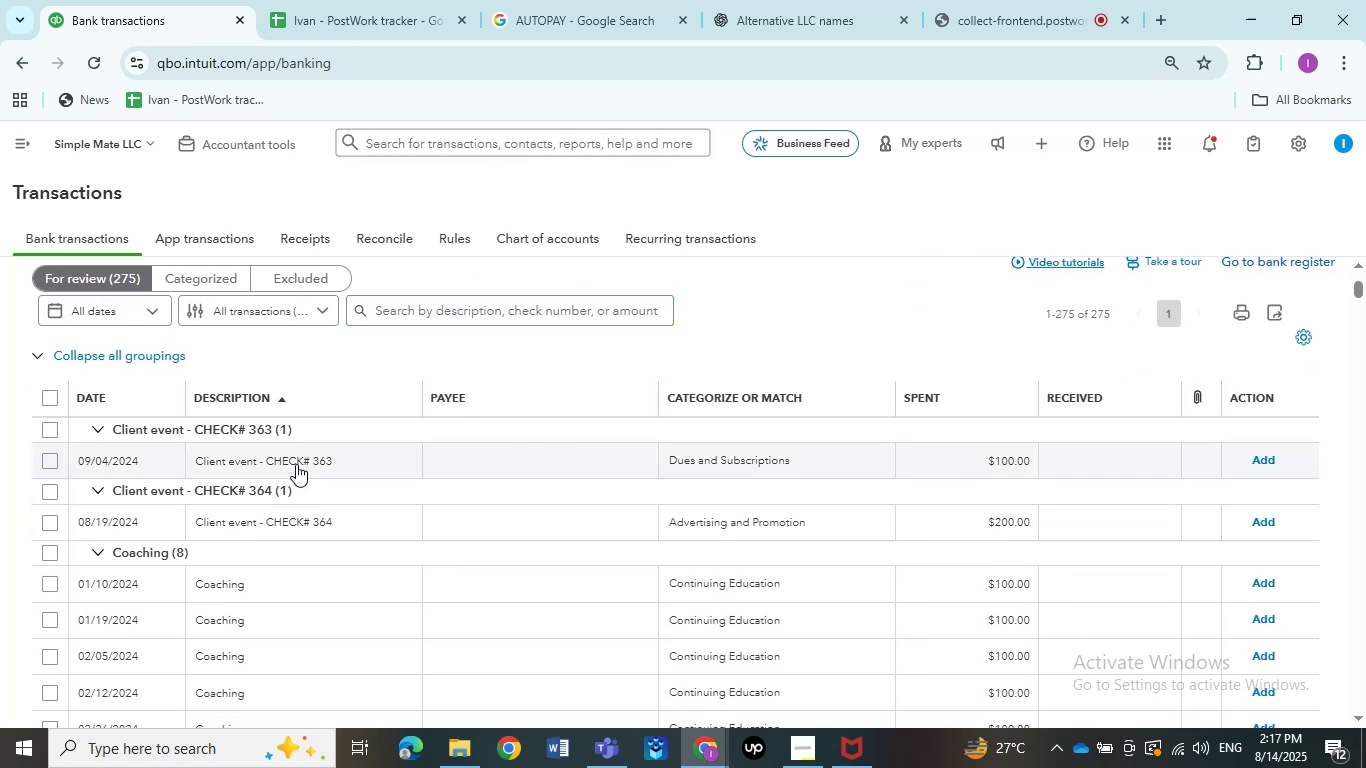 
left_click([296, 464])
 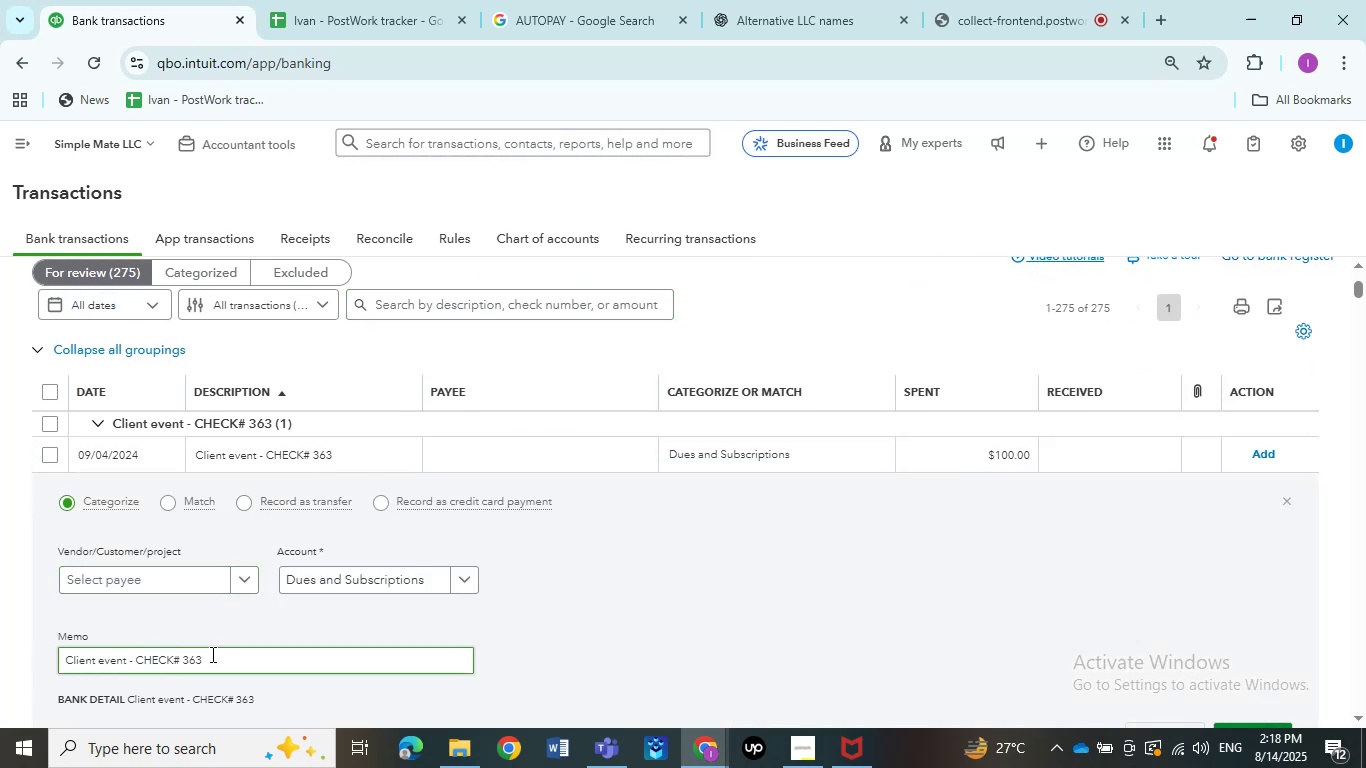 
wait(8.74)
 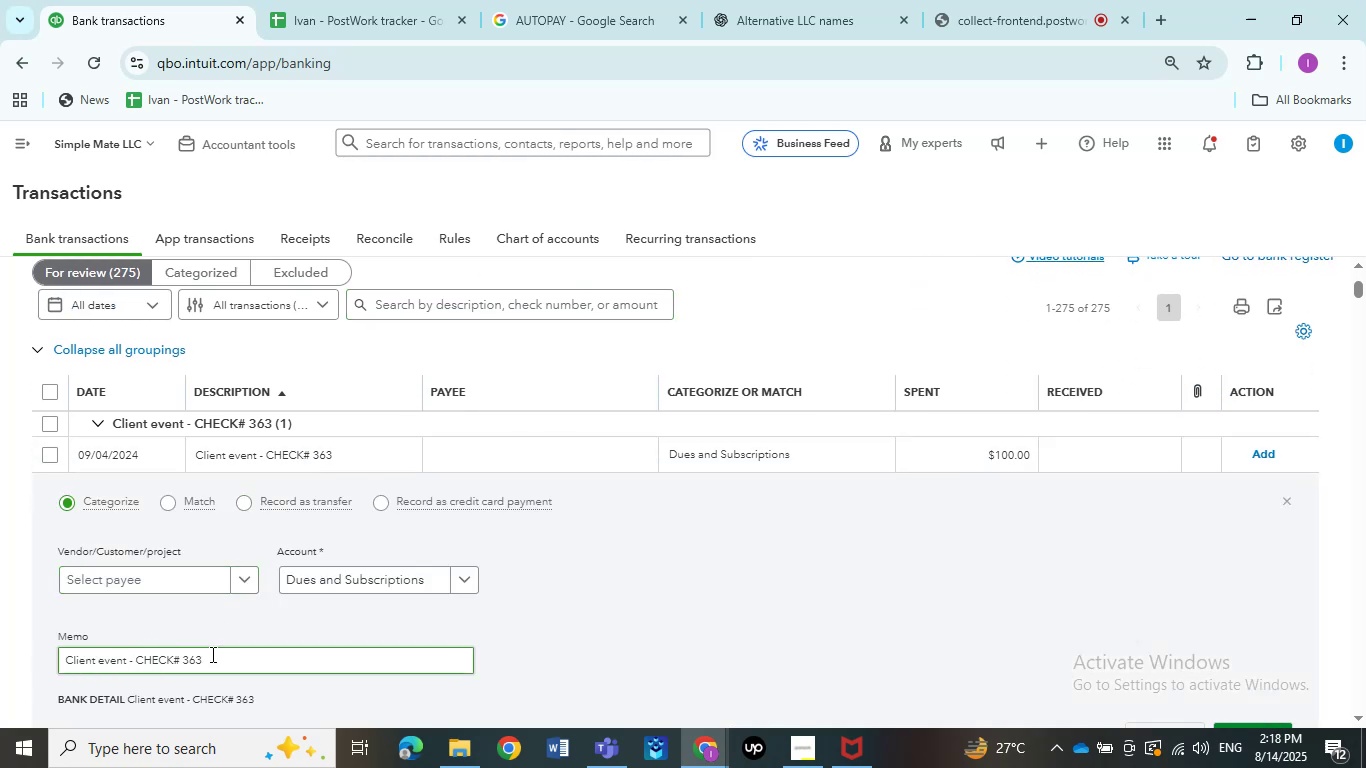 
left_click_drag(start_coordinate=[126, 663], to_coordinate=[0, 651])
 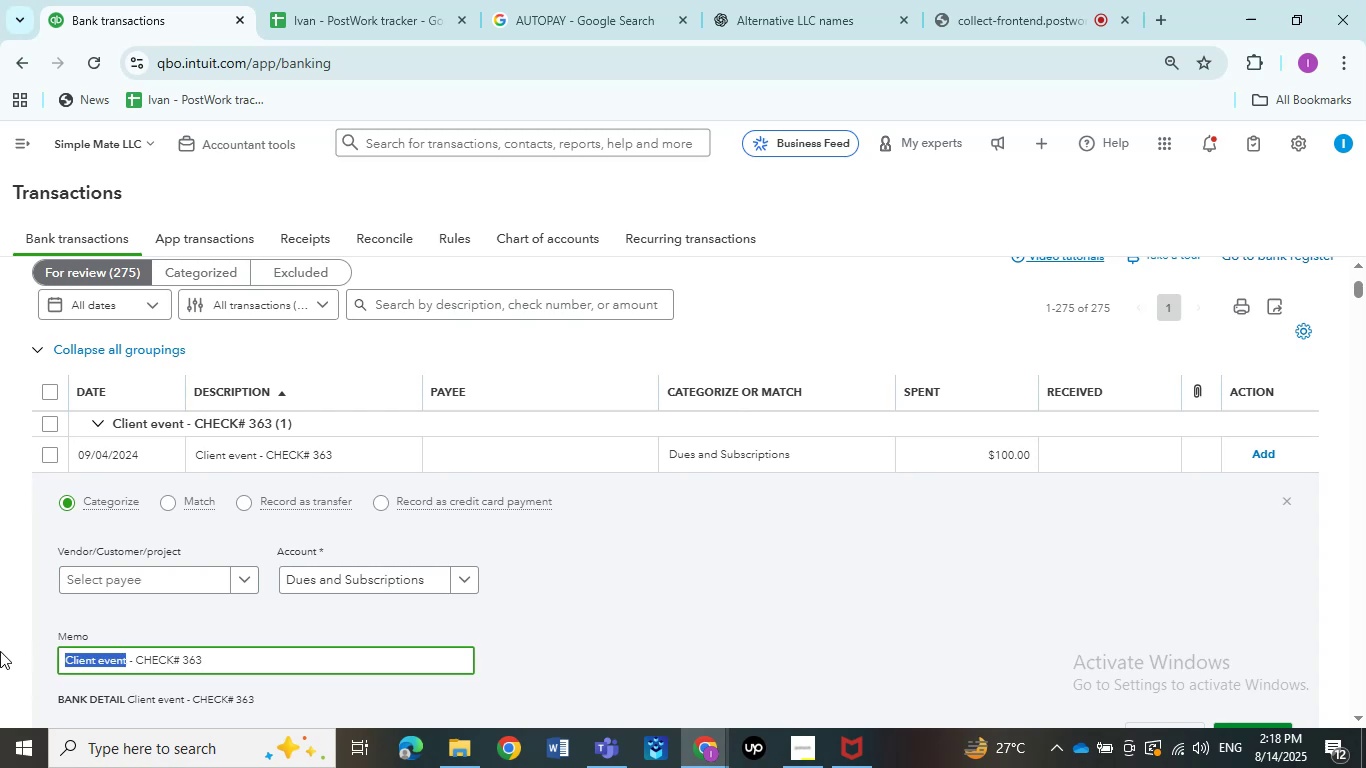 
key(Control+C)
 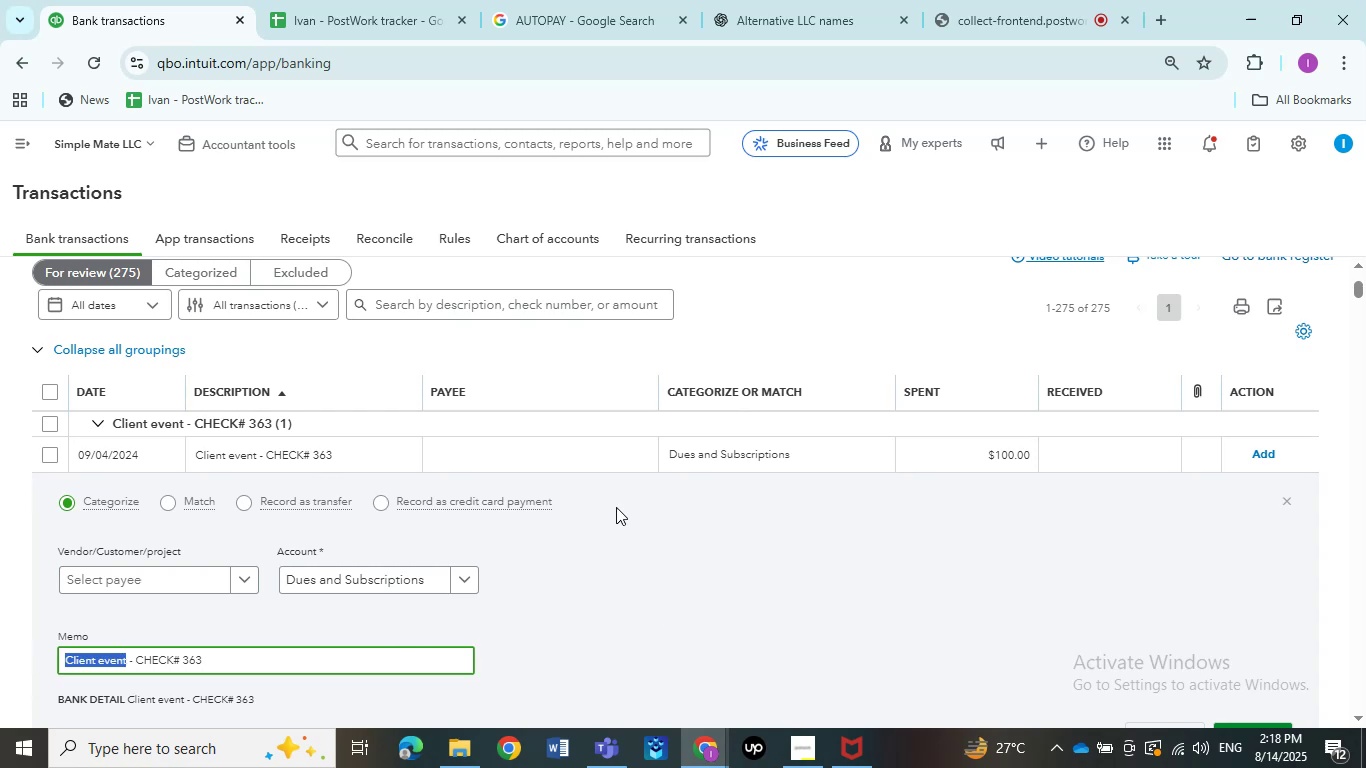 
double_click([559, 0])
 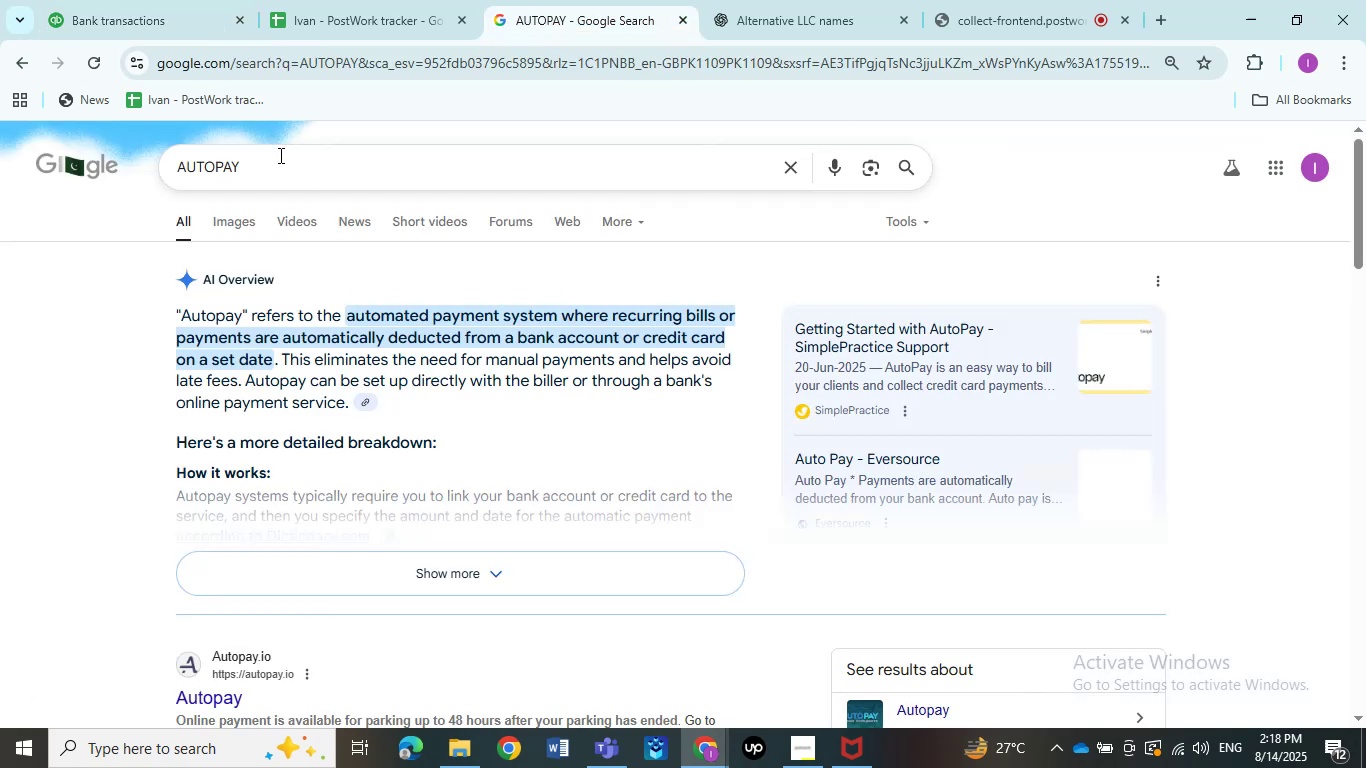 
left_click_drag(start_coordinate=[273, 163], to_coordinate=[0, 163])
 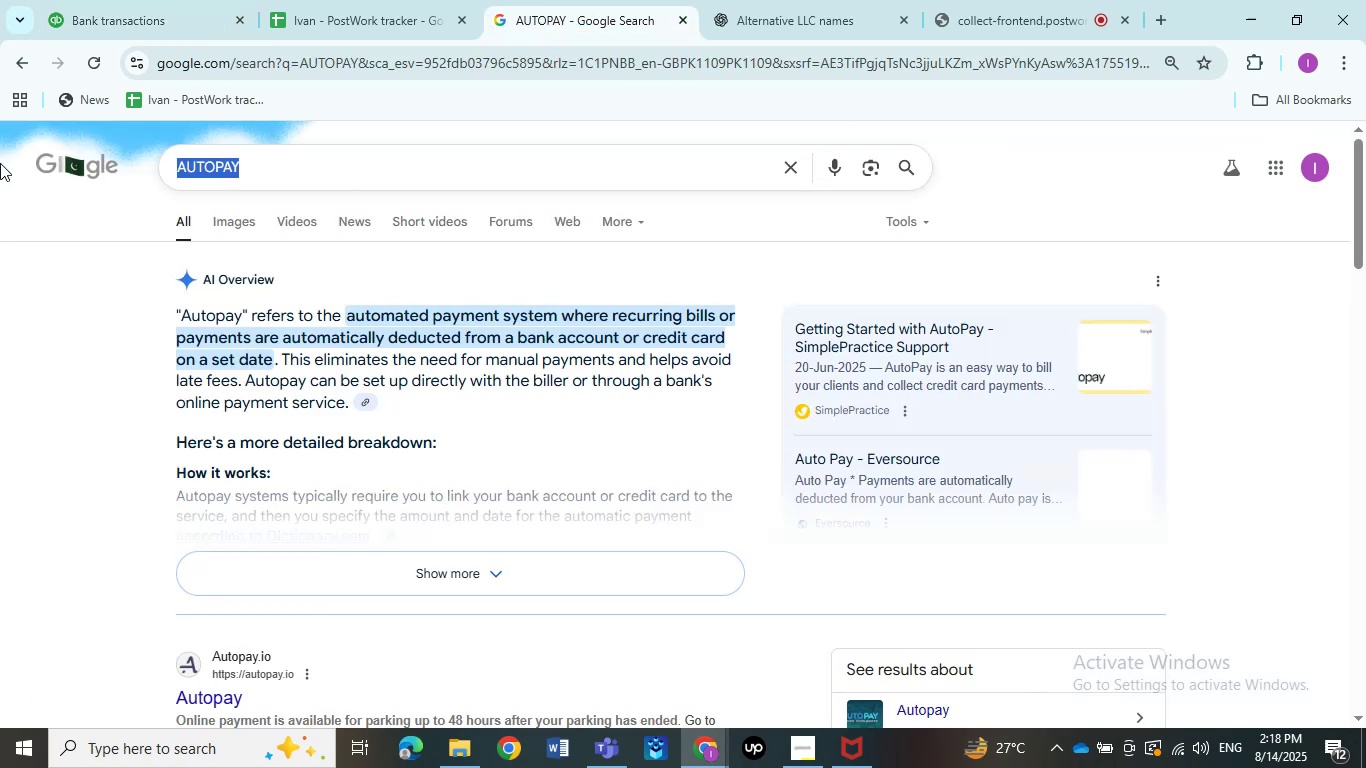 
key(Control+V)
 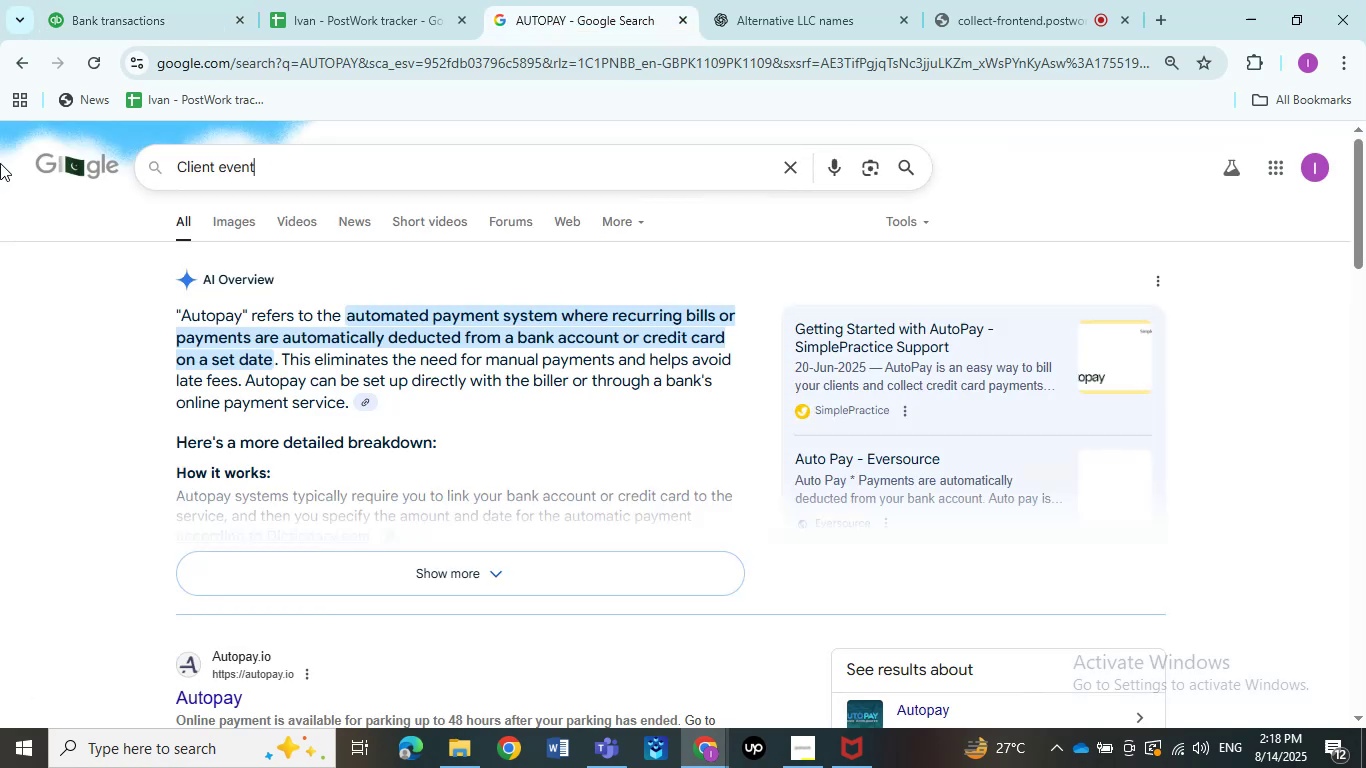 
hold_key(key=NumpadEnter, duration=0.36)
 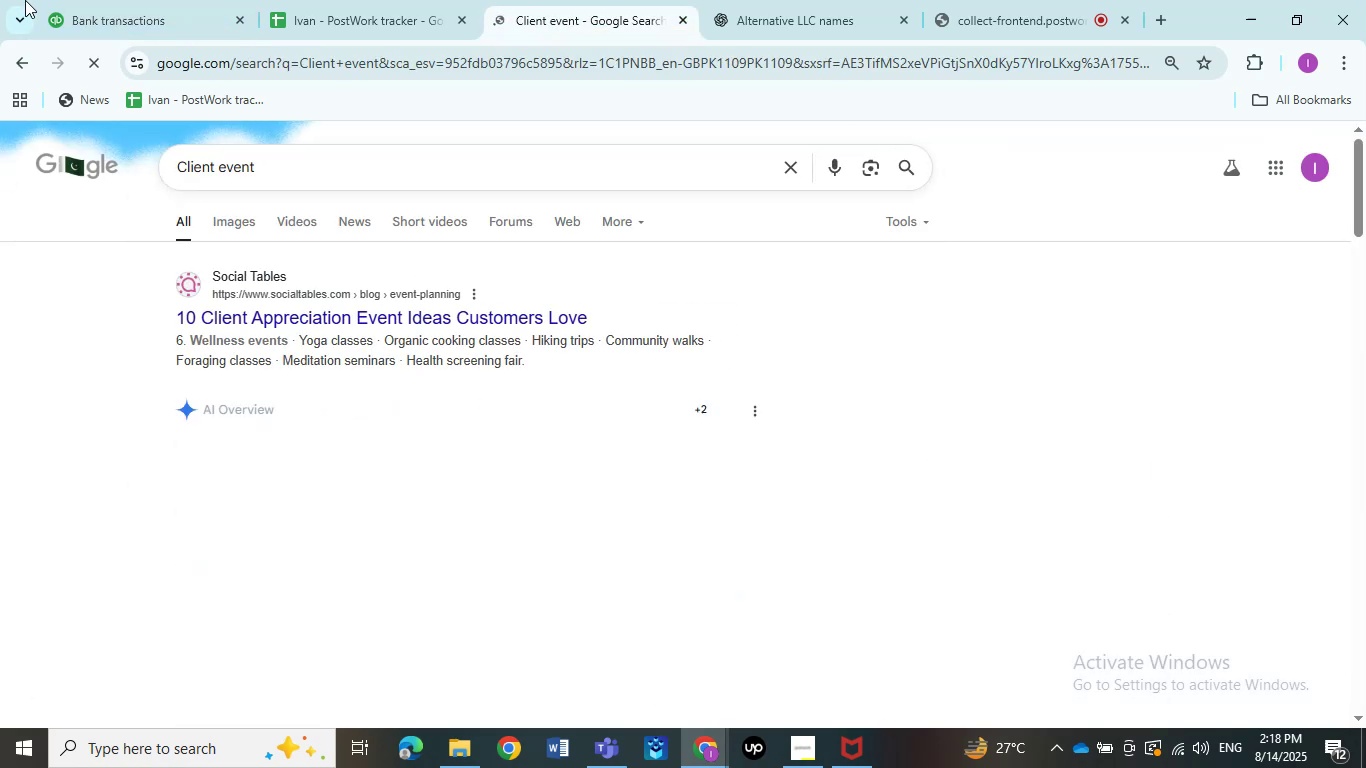 
double_click([101, 0])
 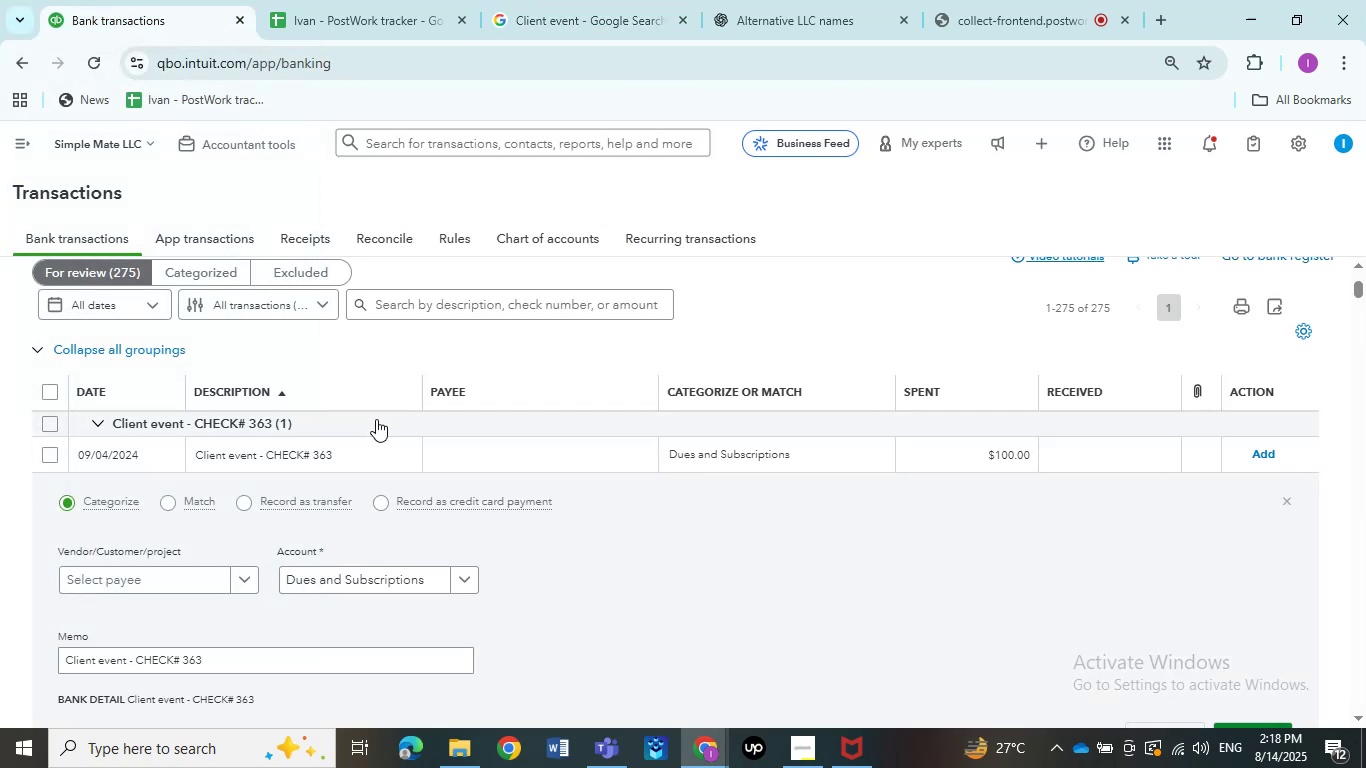 
wait(6.06)
 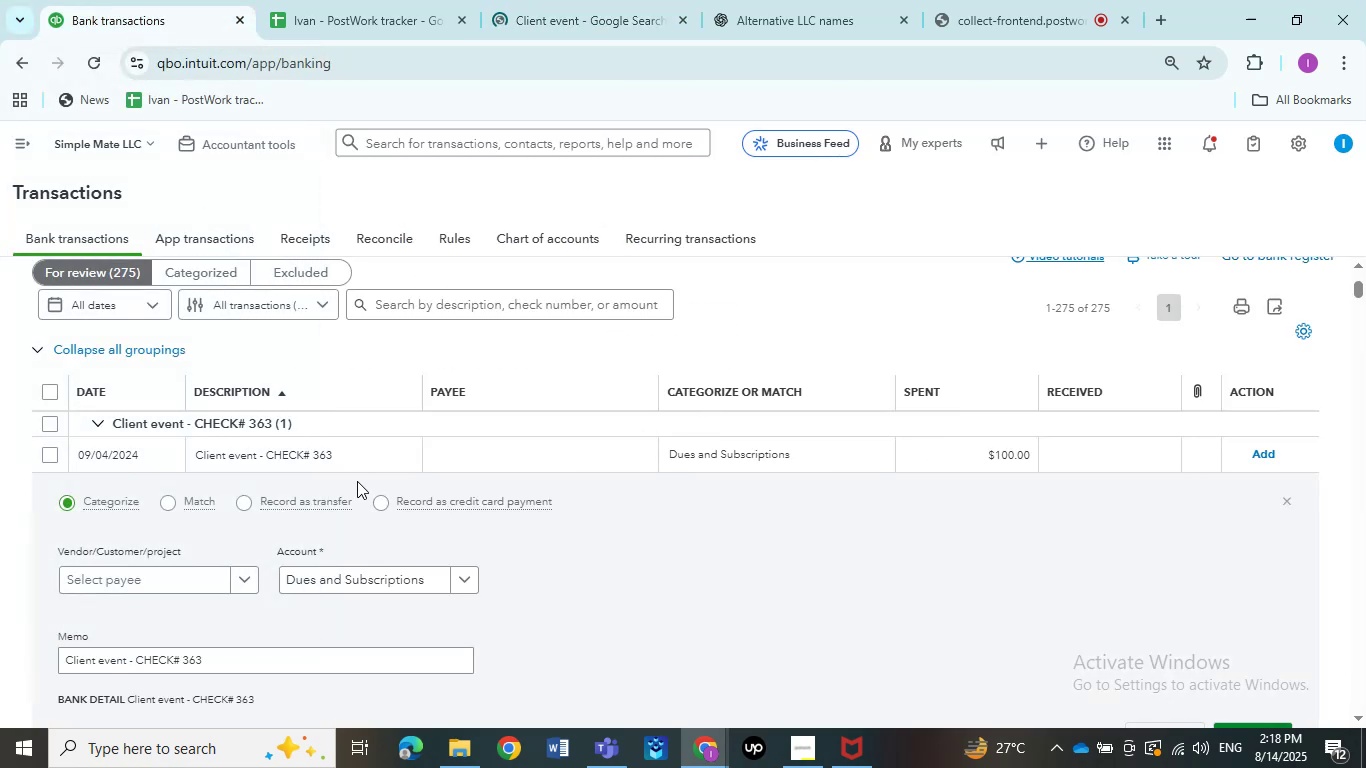 
left_click([233, 464])
 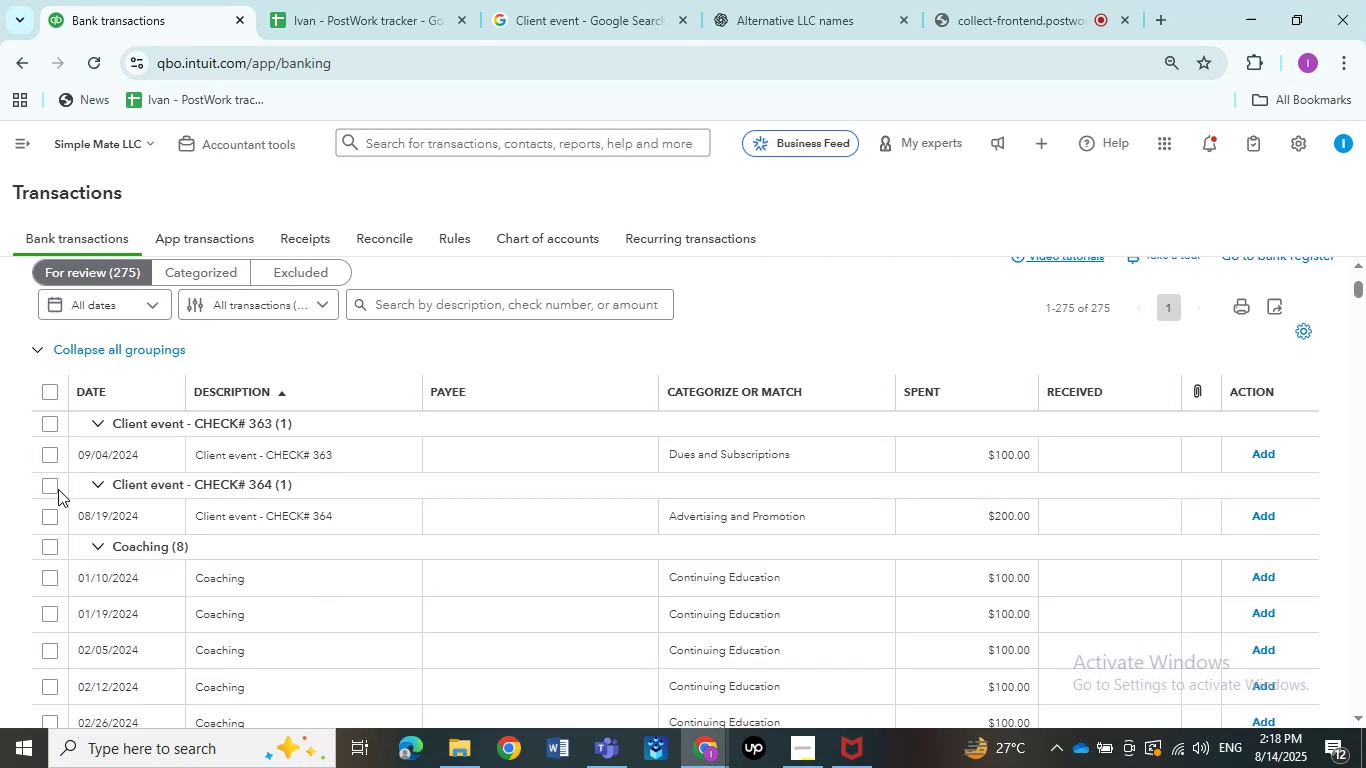 
left_click([48, 455])
 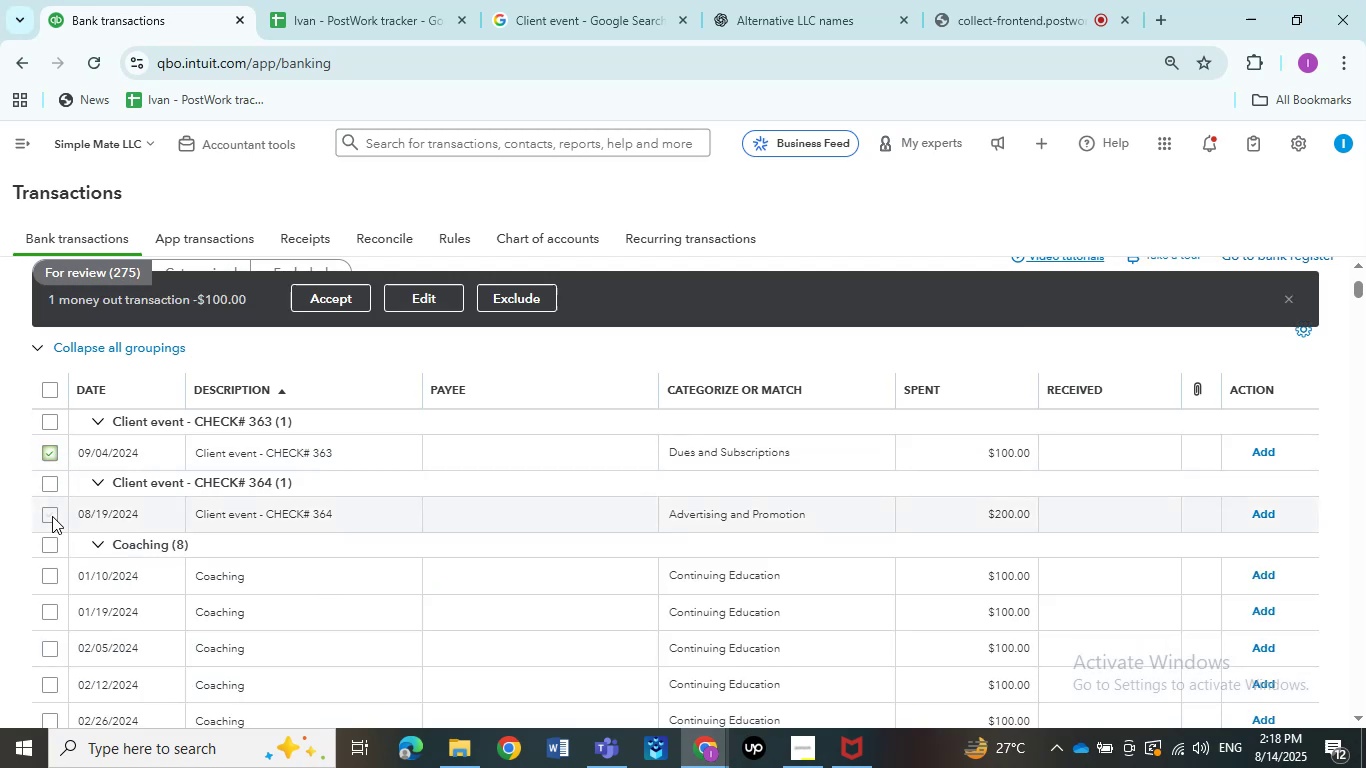 
left_click([52, 516])
 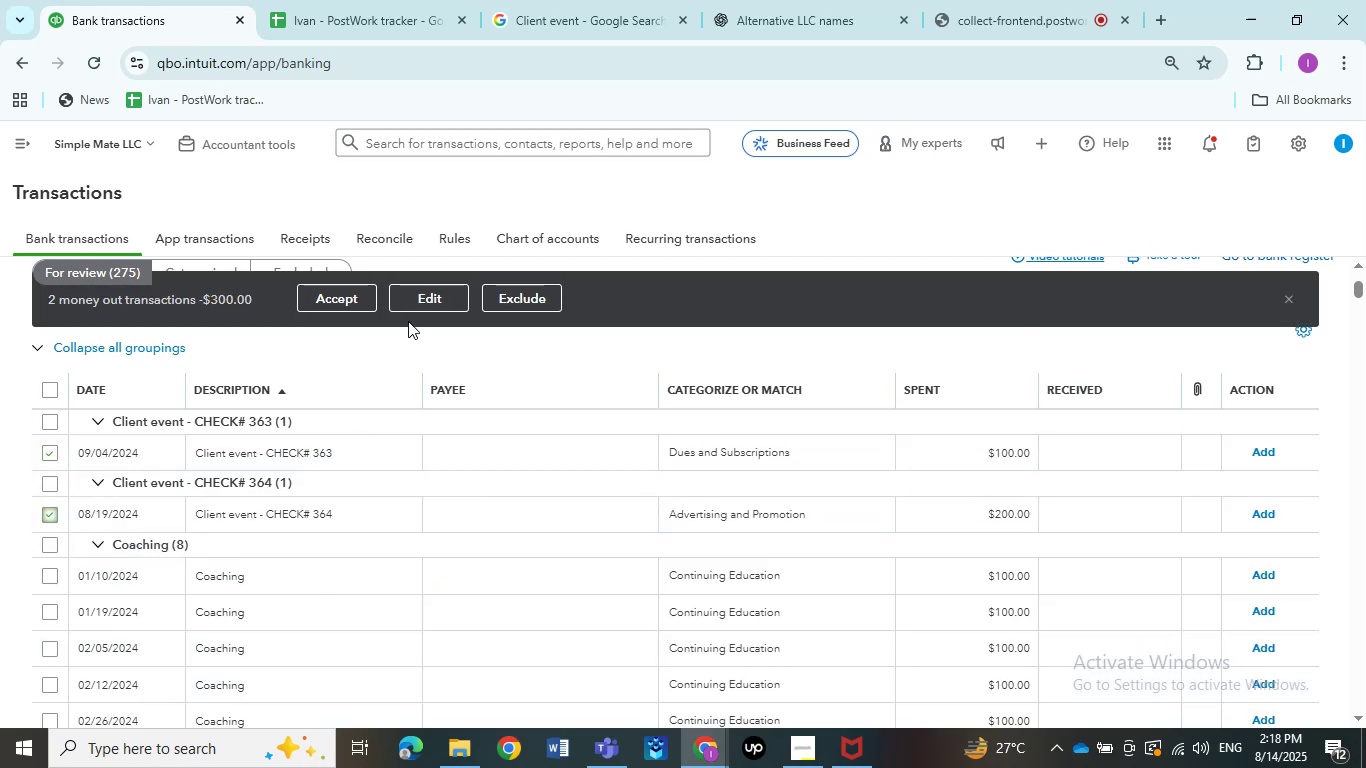 
left_click([431, 300])
 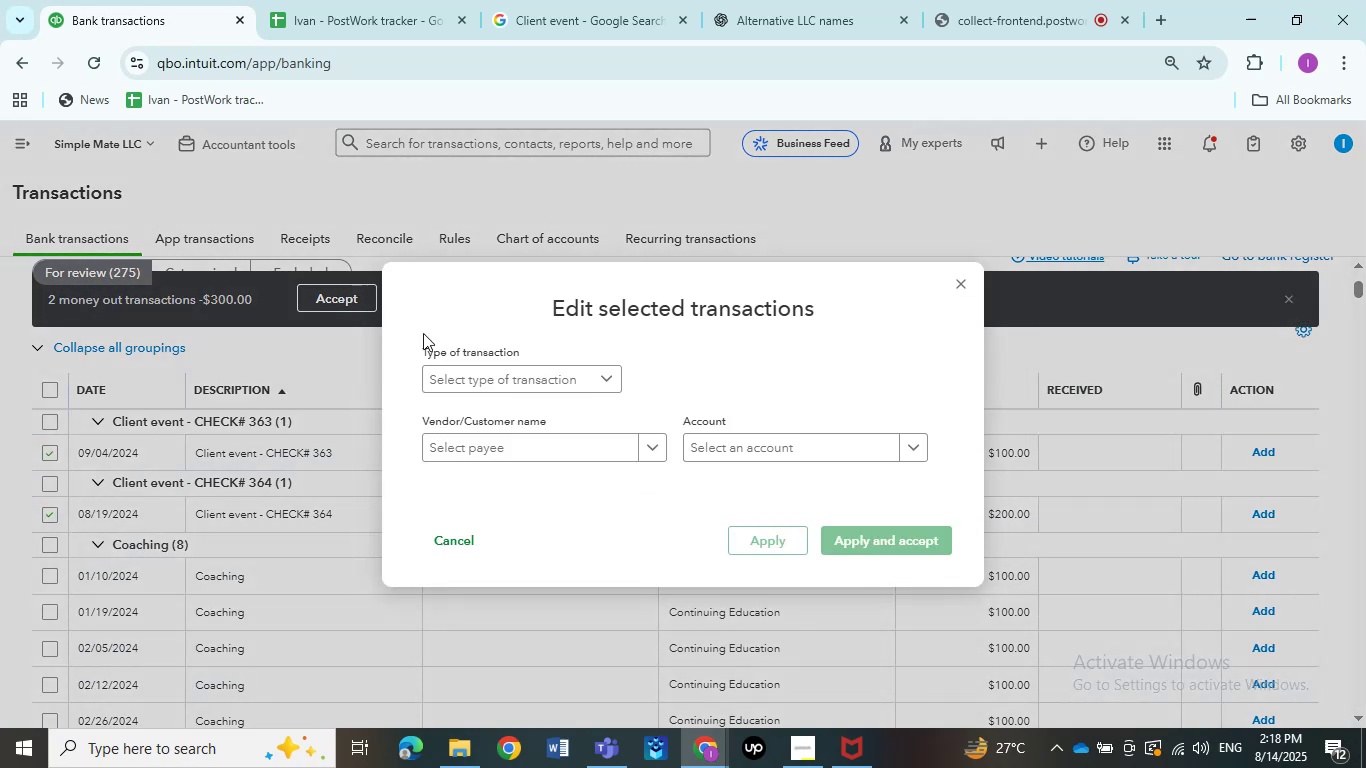 
left_click([459, 372])
 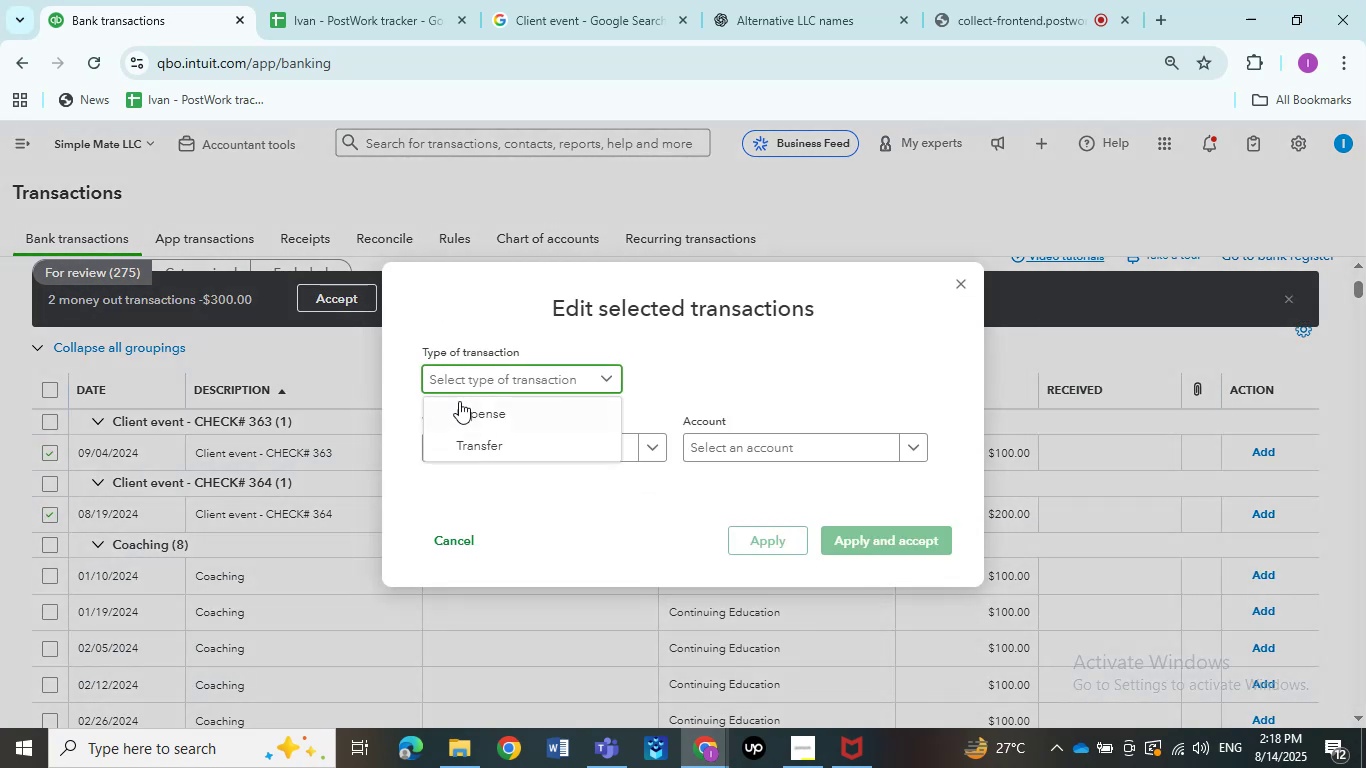 
left_click([459, 401])
 